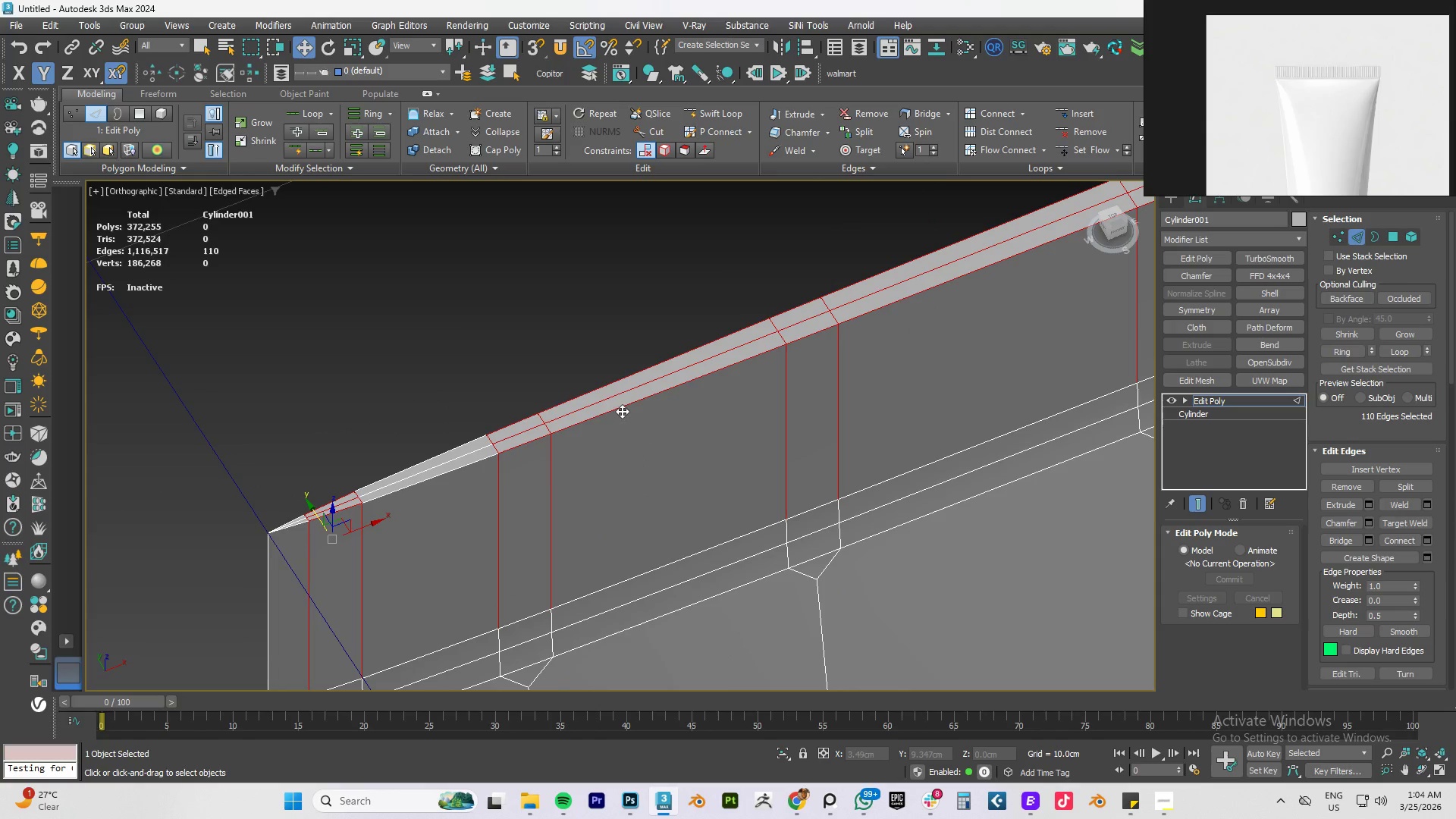 
hold_key(key=AltLeft, duration=0.73)
left_click_drag(start_coordinate=[595, 338], to_coordinate=[677, 434])
 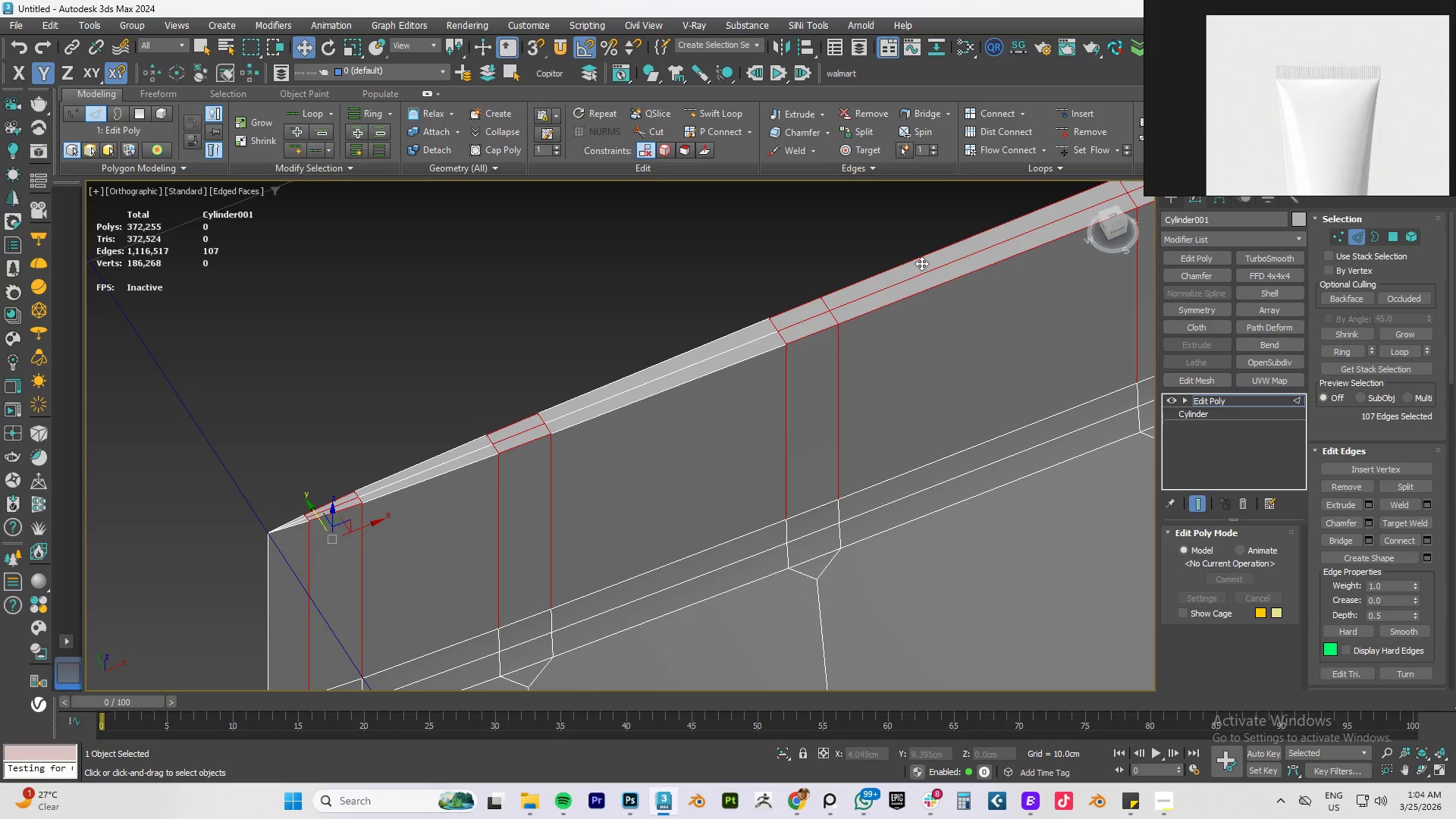 
hold_key(key=AltLeft, duration=0.55)
left_click_drag(start_coordinate=[909, 237], to_coordinate=[996, 335])
 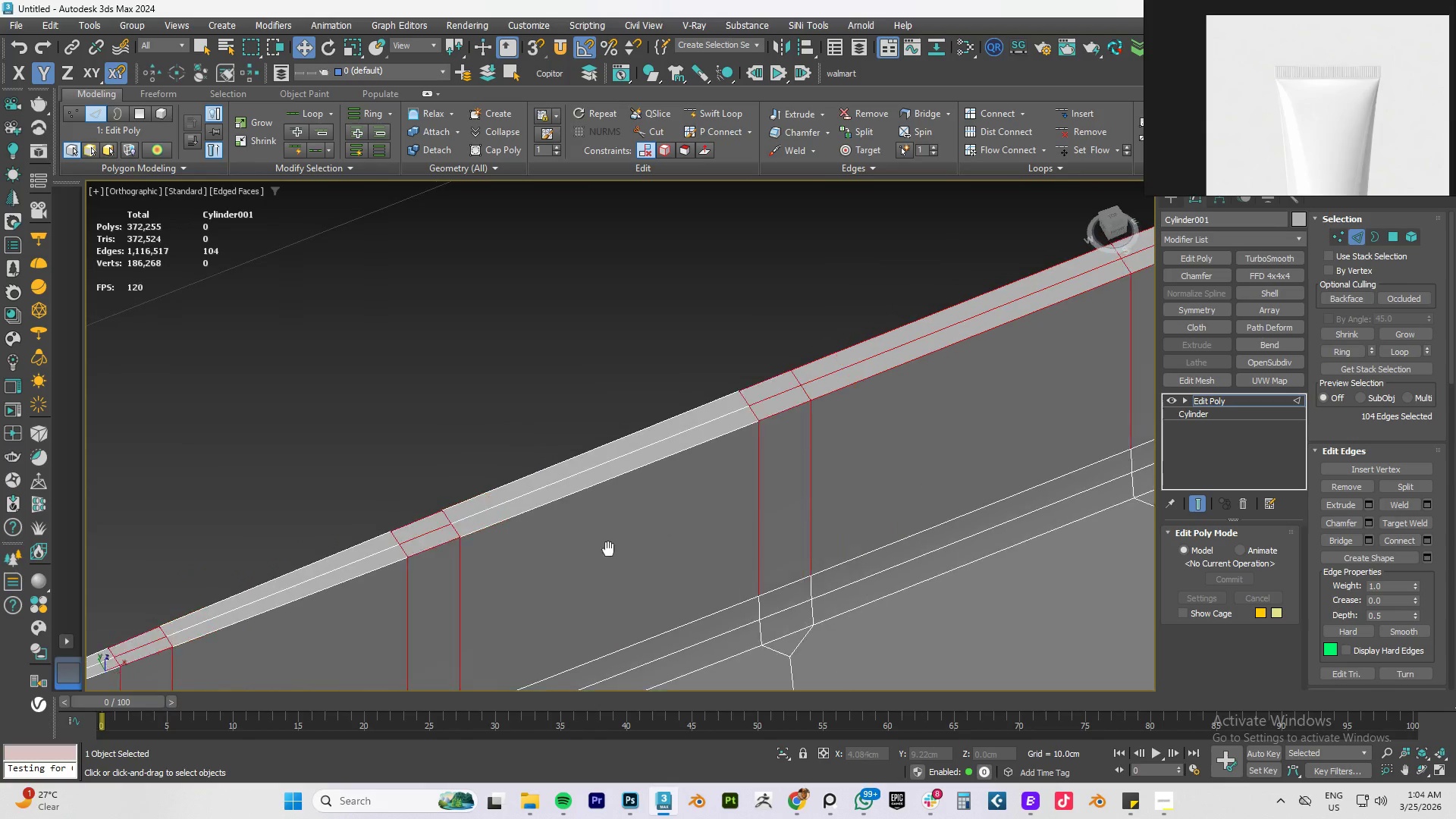 
hold_key(key=AltLeft, duration=0.64)
left_click_drag(start_coordinate=[764, 297], to_coordinate=[868, 444])
 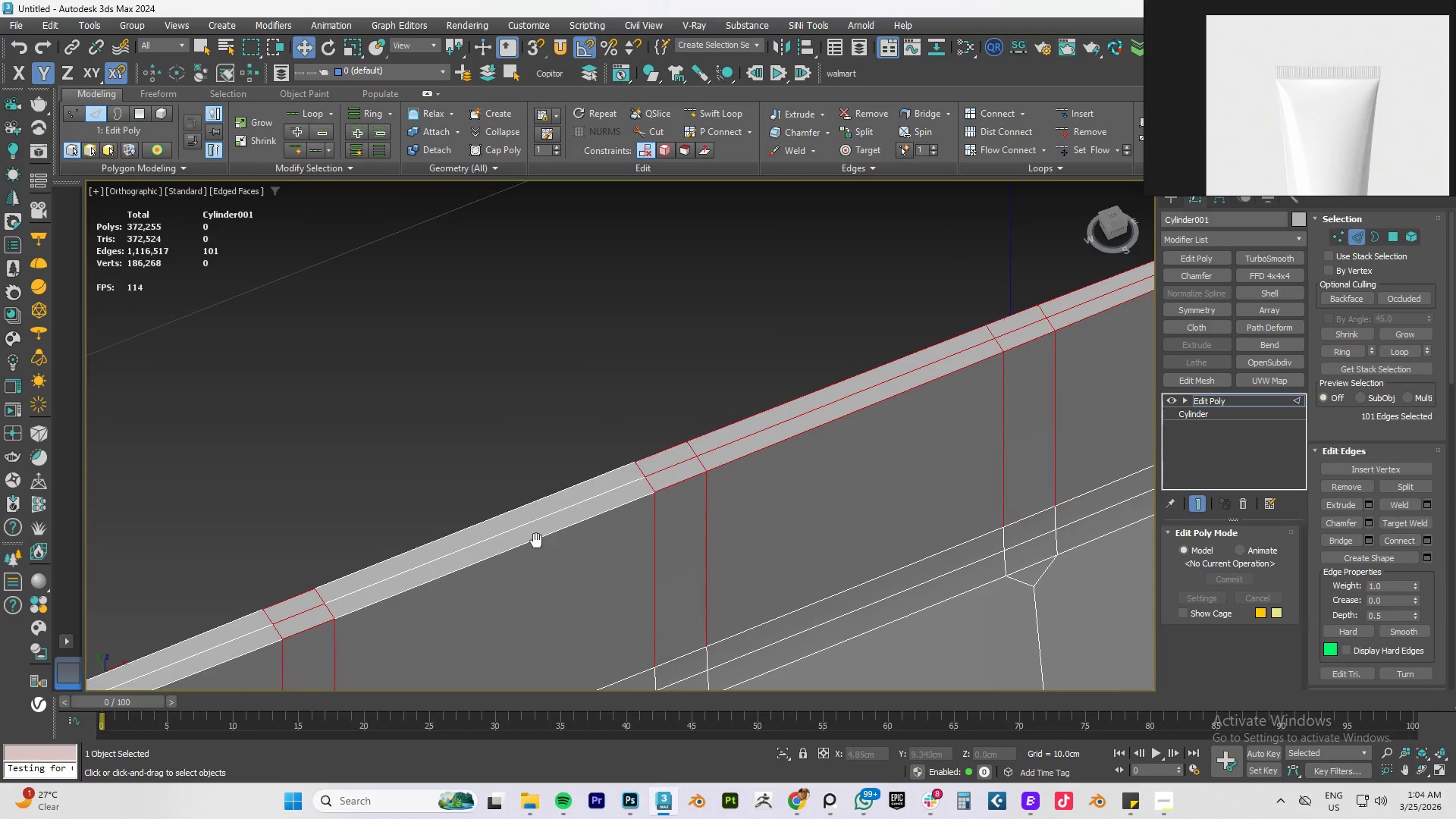 
hold_key(key=AltLeft, duration=0.7)
left_click_drag(start_coordinate=[775, 327], to_coordinate=[846, 469])
 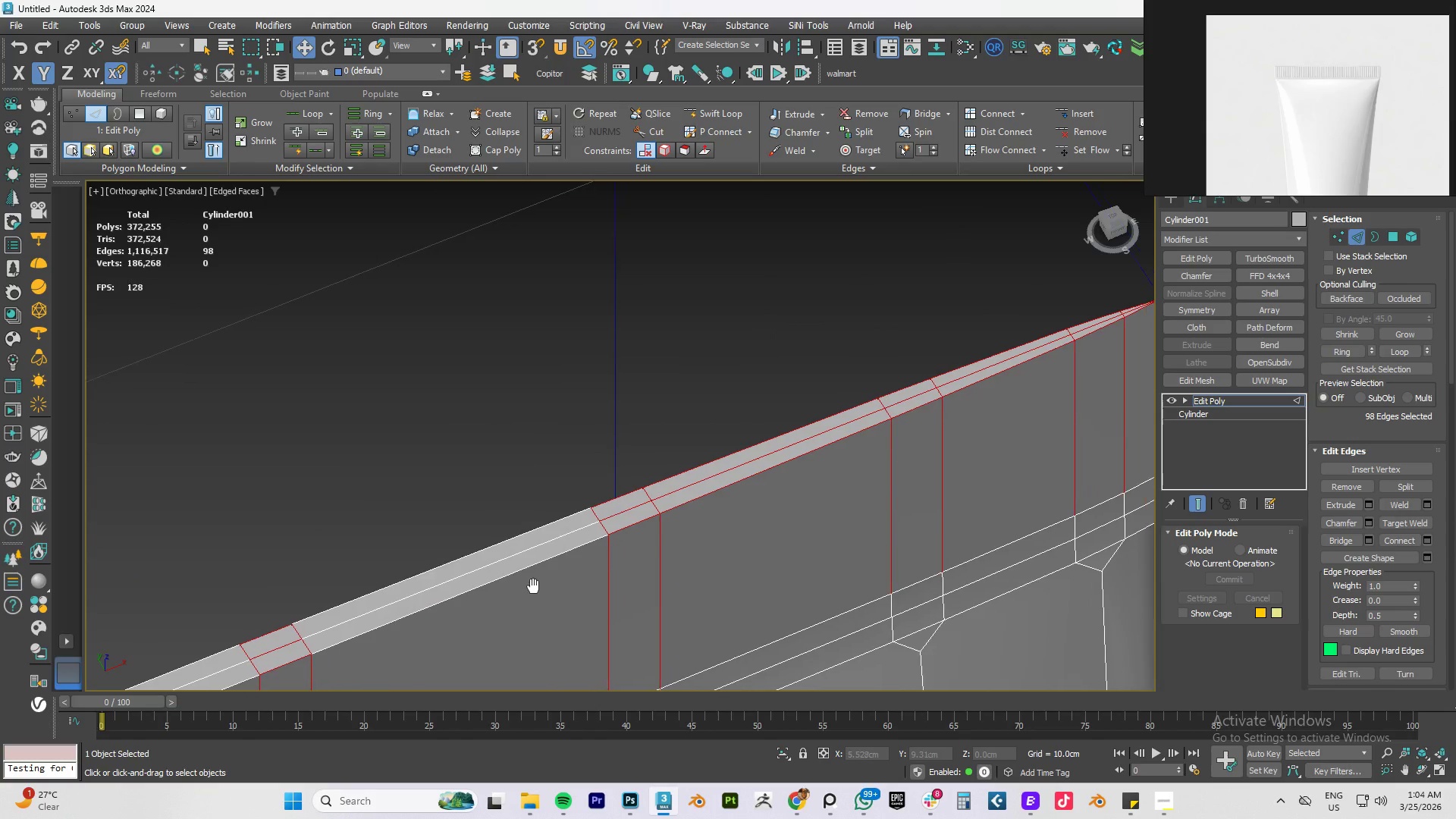 
hold_key(key=AltLeft, duration=0.61)
left_click_drag(start_coordinate=[737, 384], to_coordinate=[825, 535])
 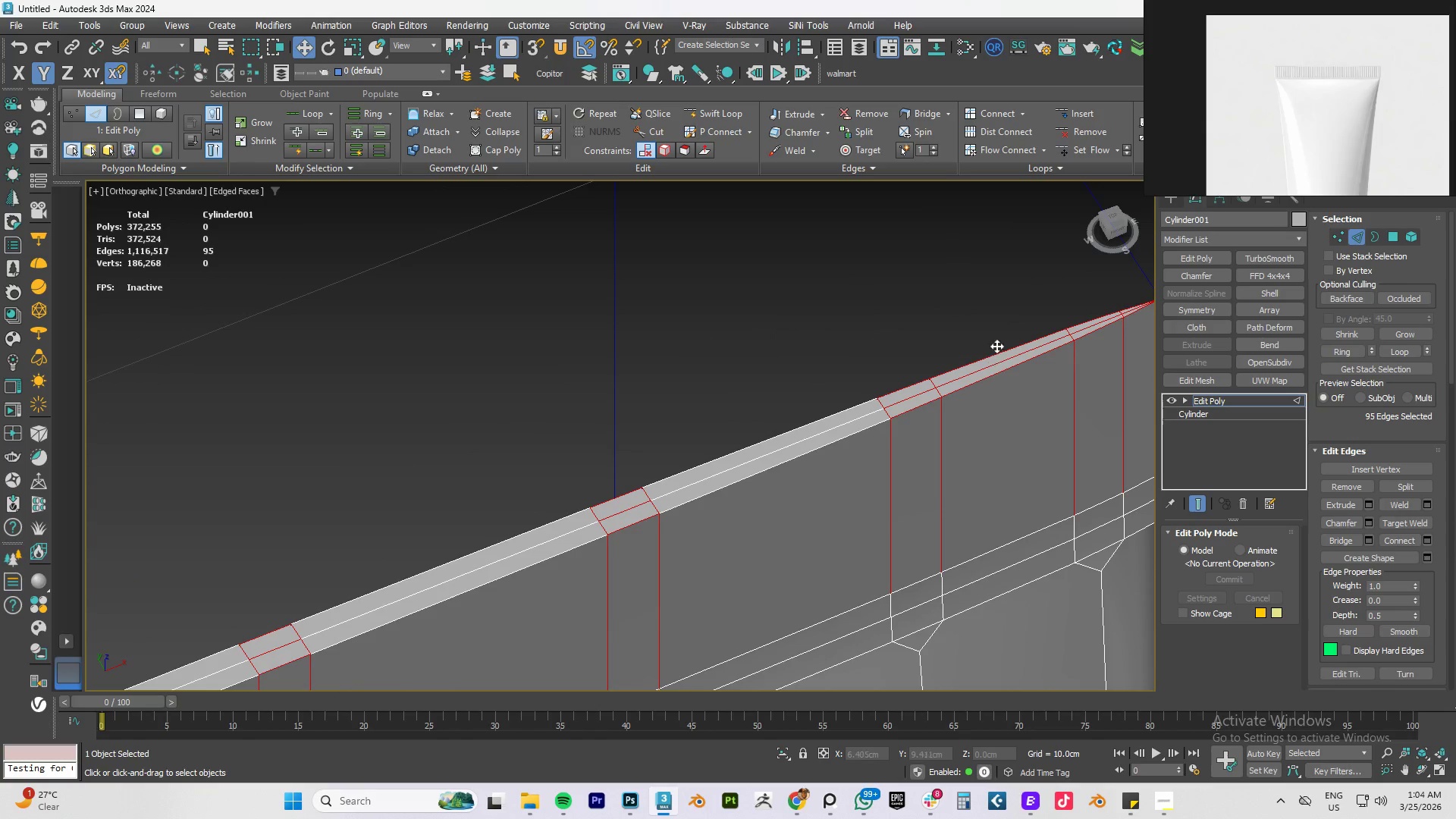 
hold_key(key=AltLeft, duration=0.59)
left_click_drag(start_coordinate=[983, 331], to_coordinate=[1040, 431])
 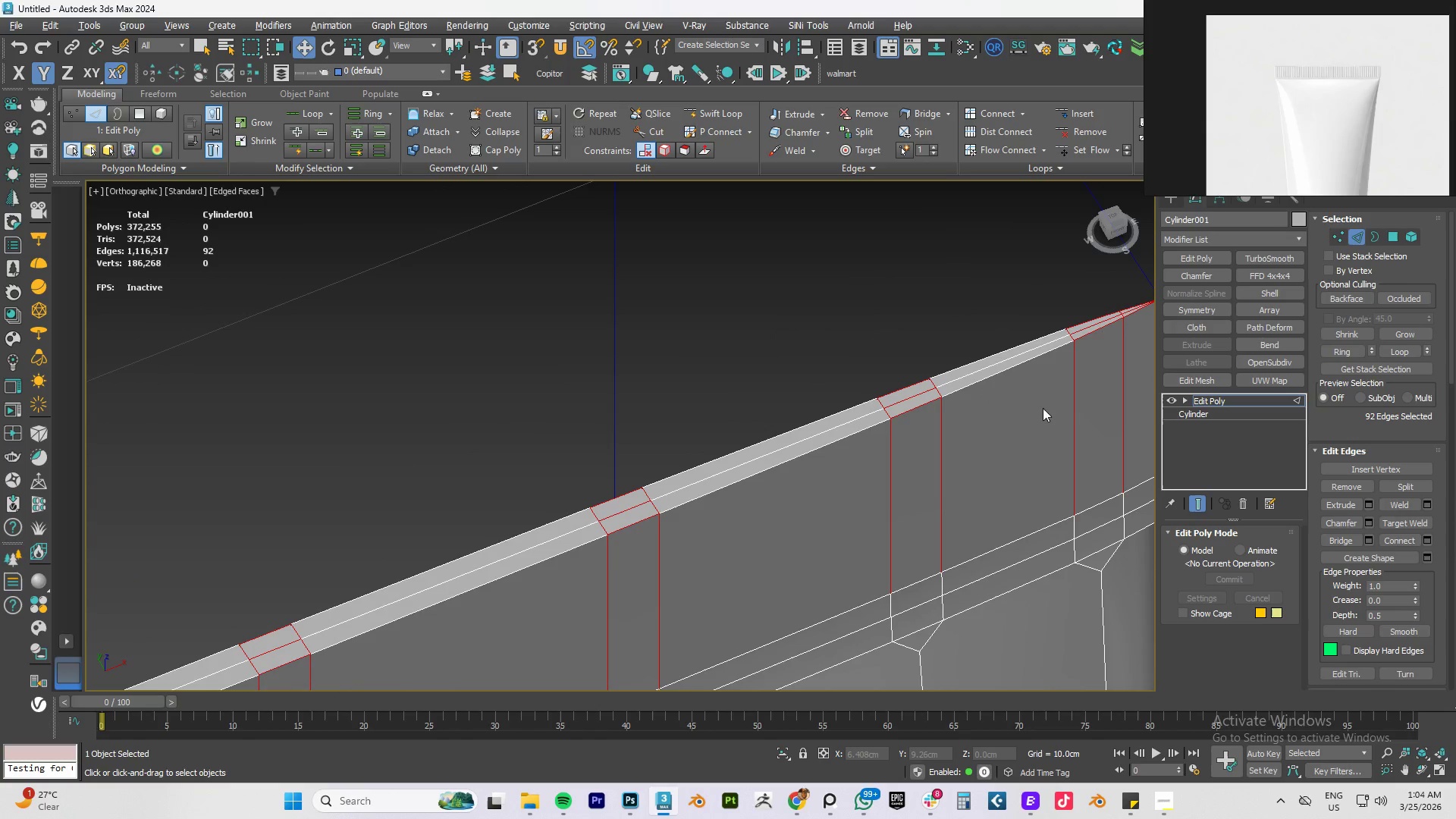 
hold_key(key=AltLeft, duration=1.91)
scroll: coordinate [839, 484], scroll_direction: up, amount: 5.0
 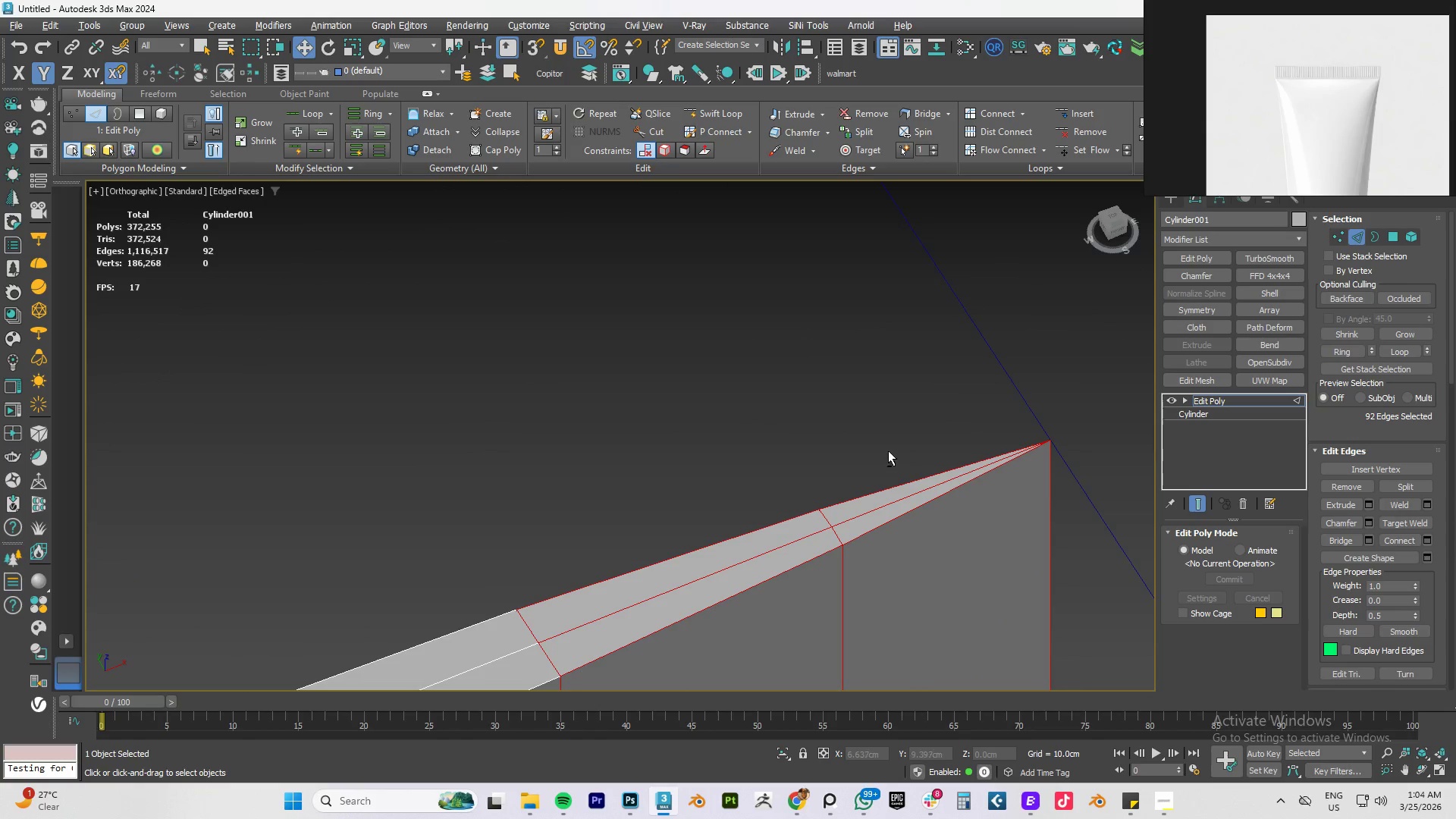 
left_click_drag(start_coordinate=[888, 451], to_coordinate=[946, 564])
 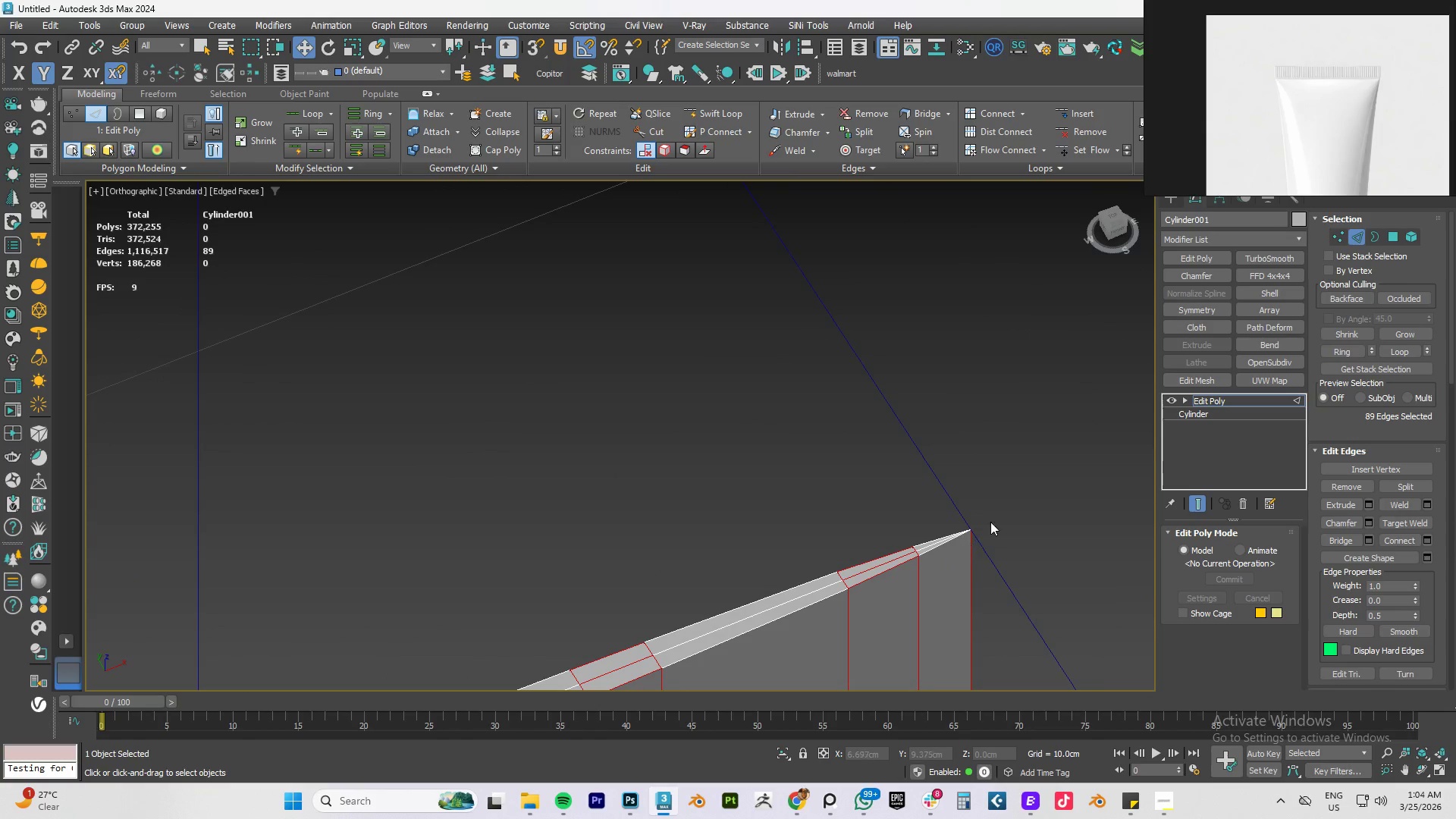 
key(Alt+AltLeft)
 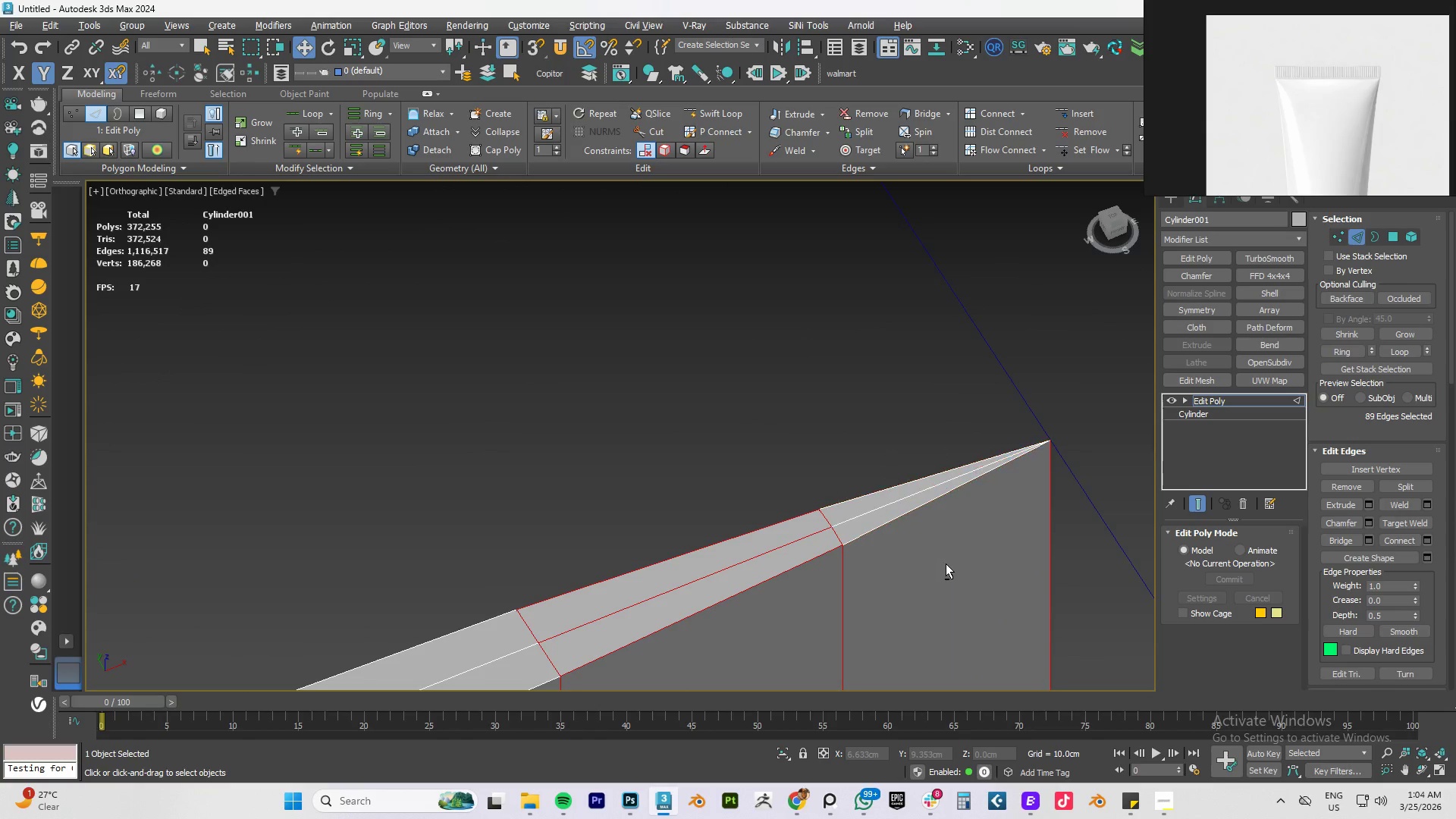 
key(Alt+AltLeft)
 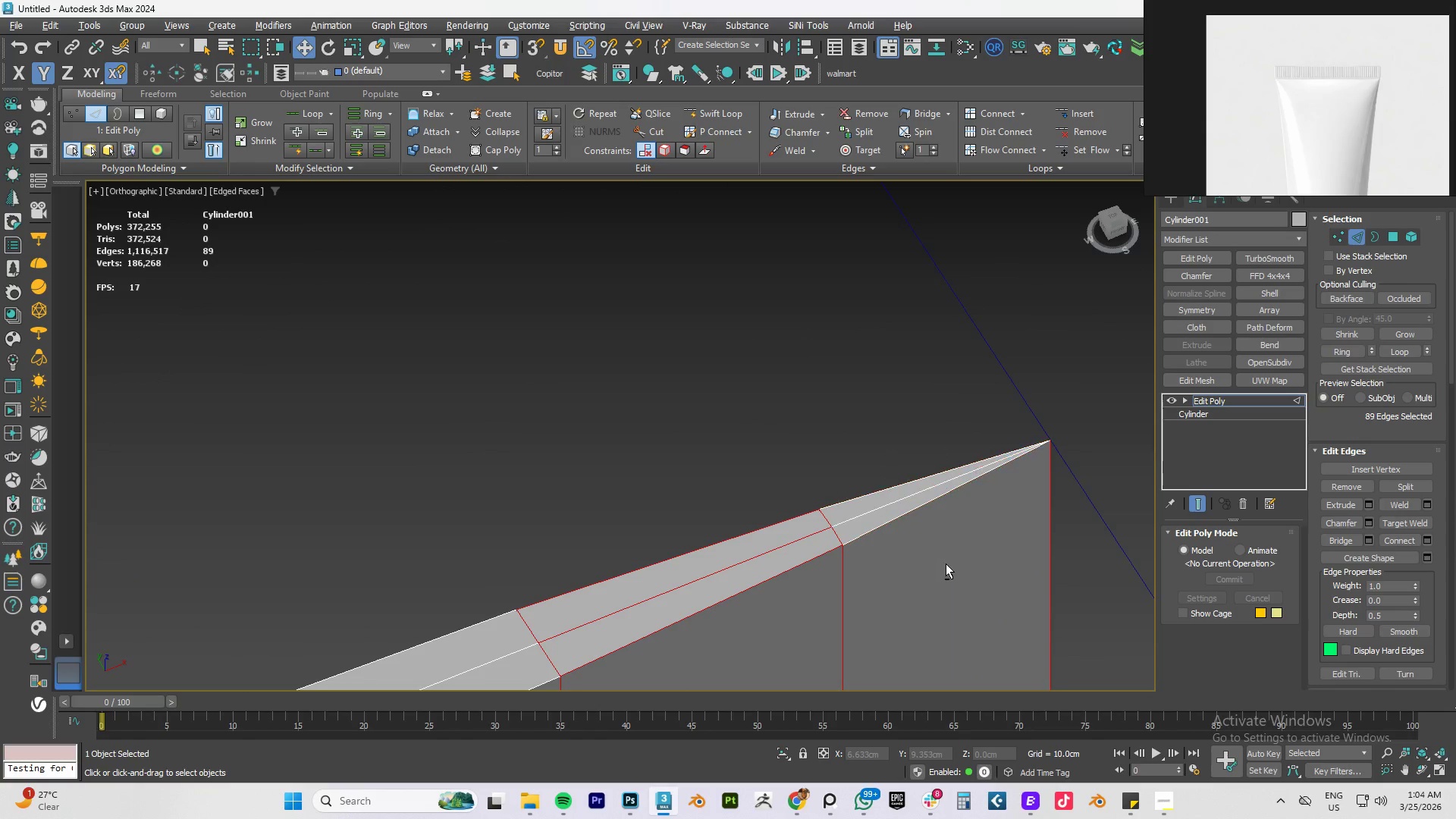 
key(Alt+AltLeft)
 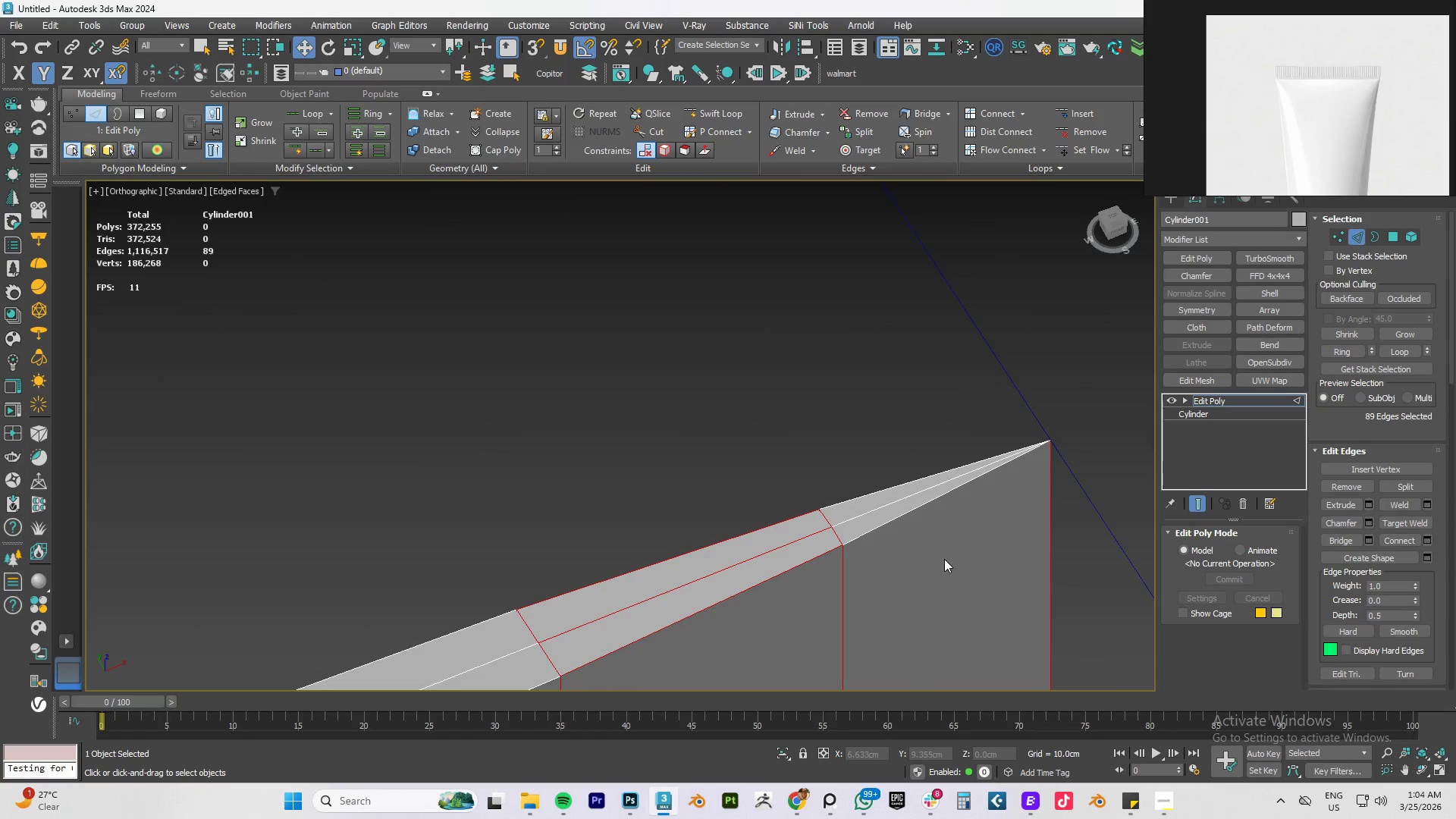 
hold_key(key=AltLeft, duration=0.7)
 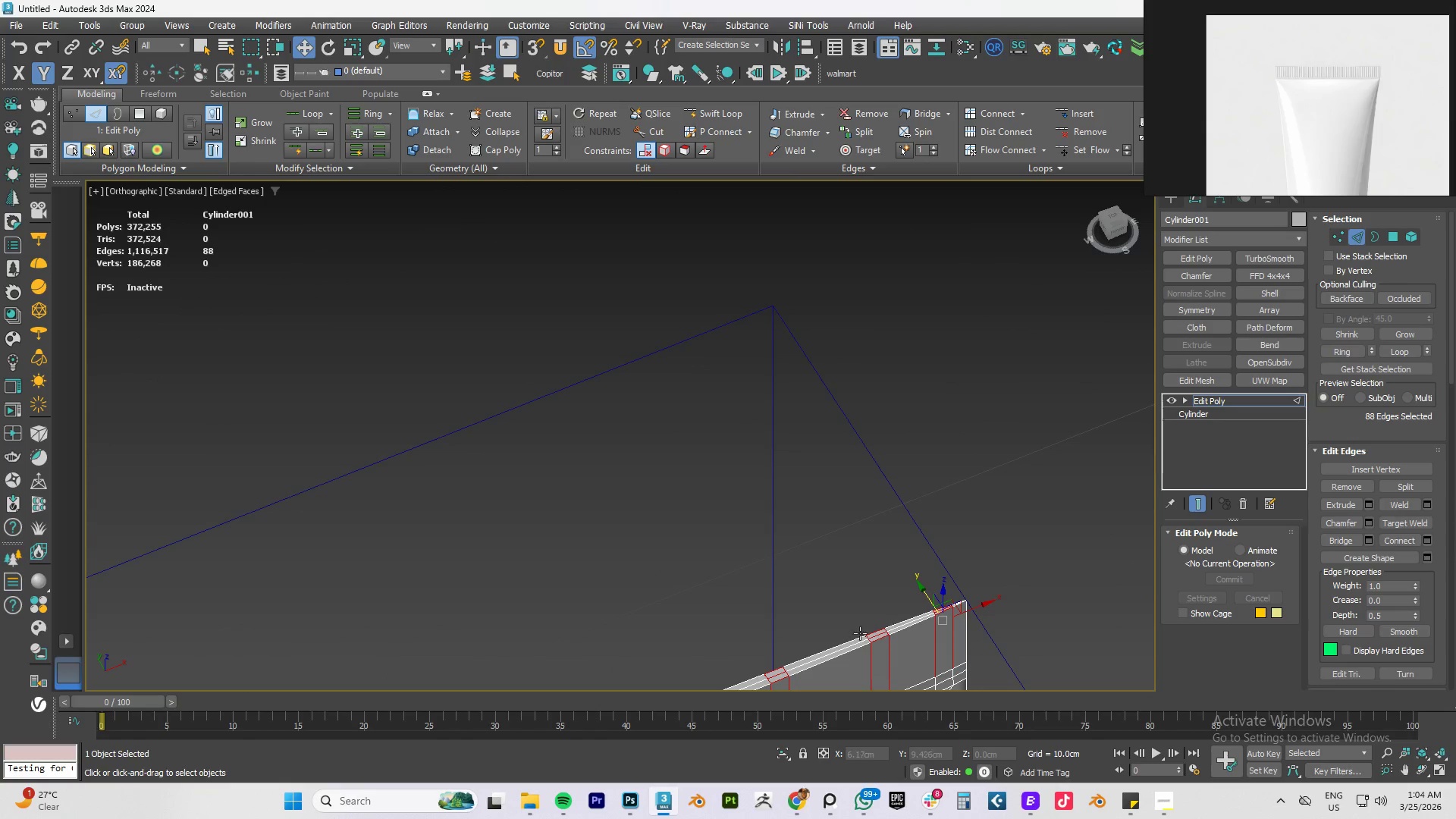 
scroll: coordinate [944, 559], scroll_direction: down, amount: 4.0
 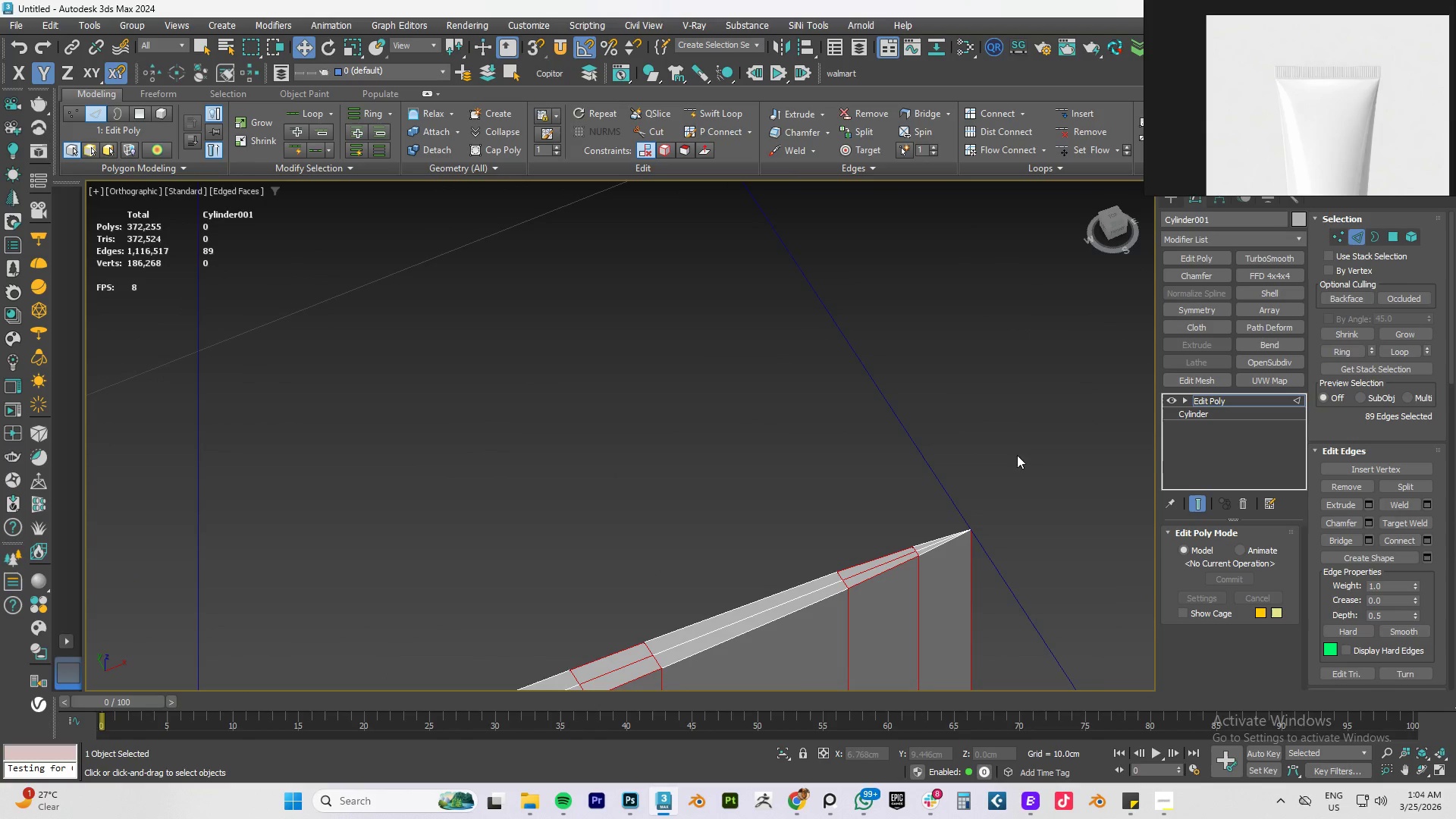 
left_click_drag(start_coordinate=[1028, 446], to_coordinate=[961, 639])
 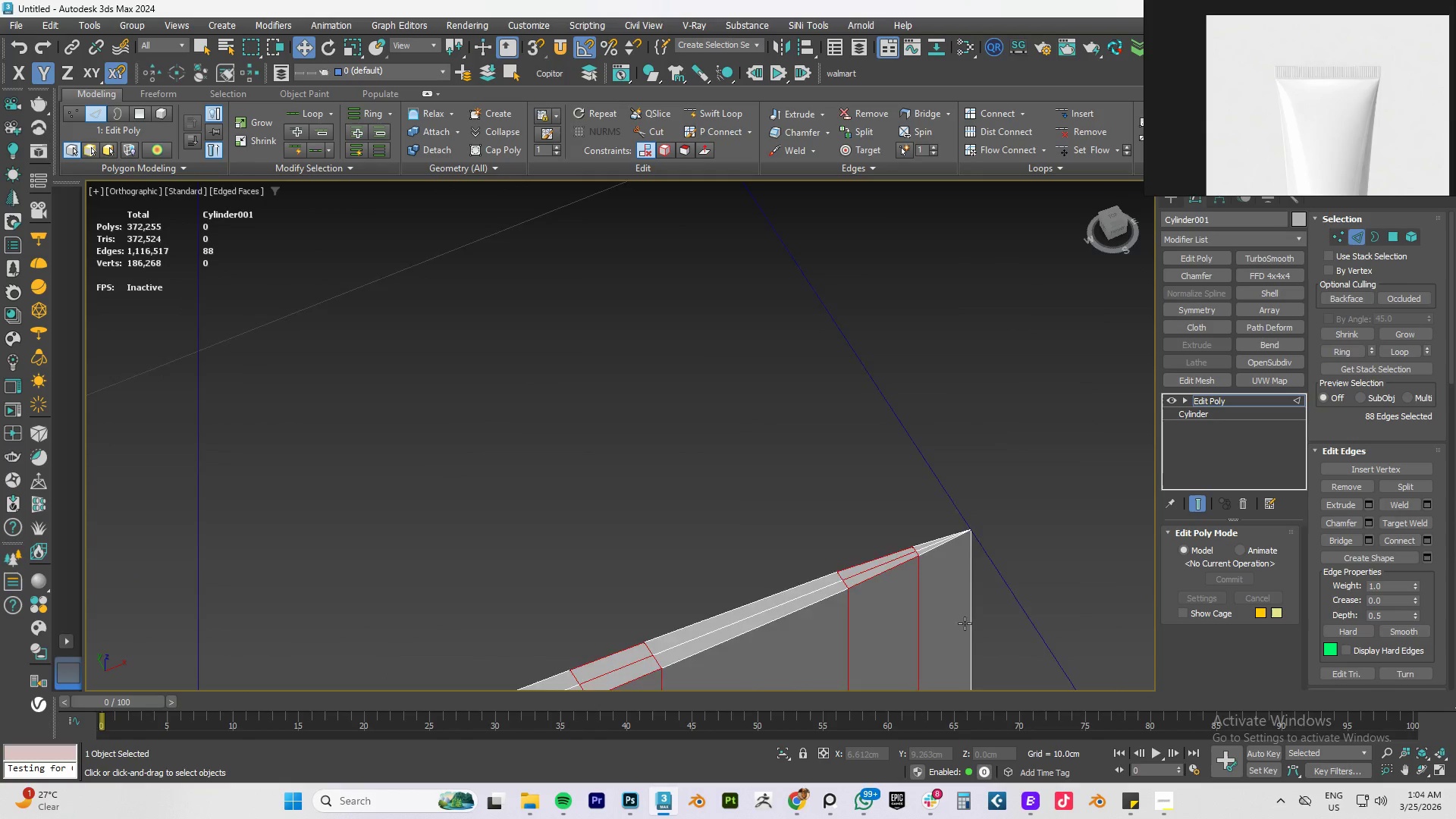 
scroll: coordinate [965, 623], scroll_direction: down, amount: 4.0
 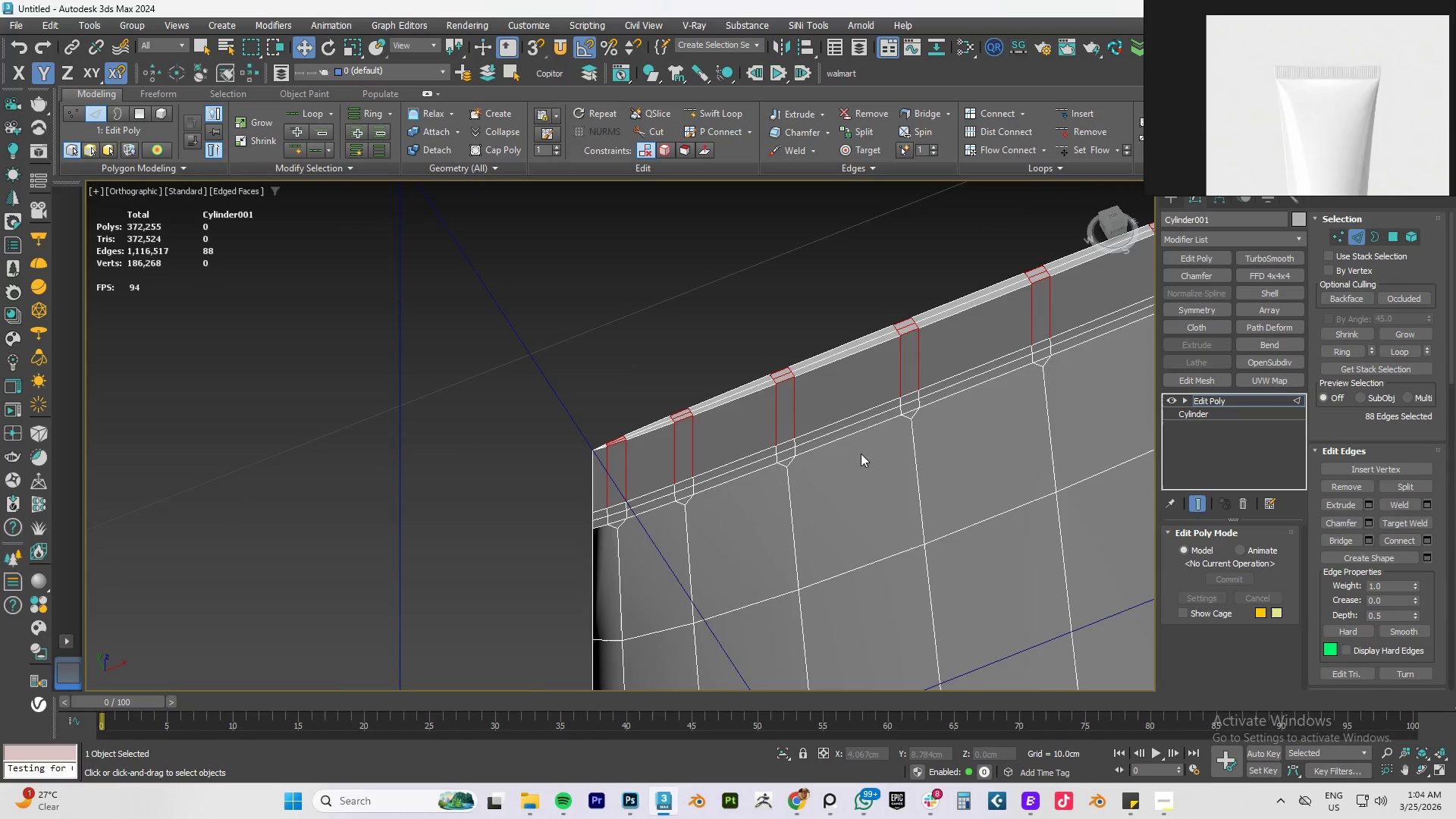 
scroll: coordinate [640, 471], scroll_direction: up, amount: 3.0
 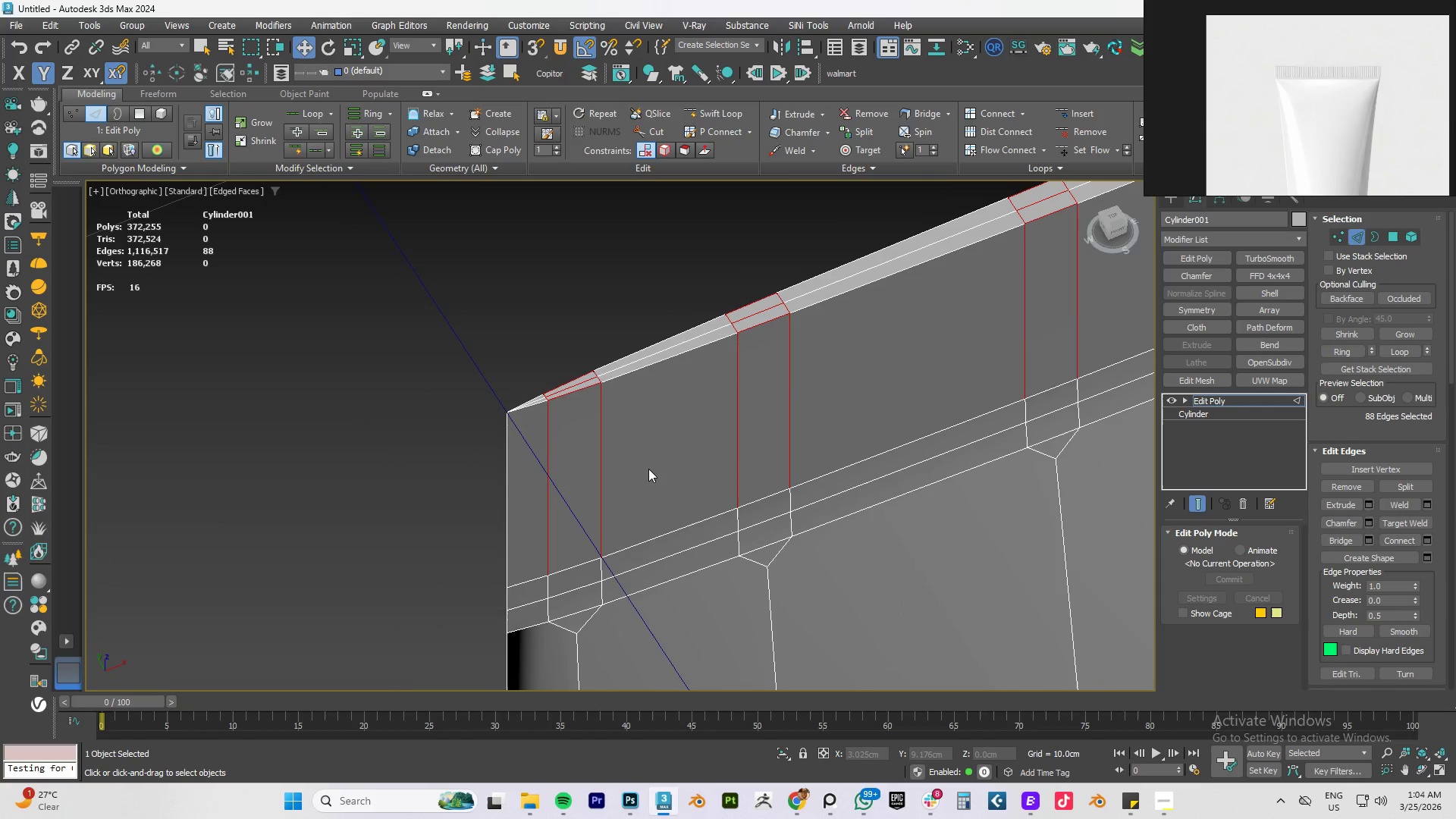 
key(F)
 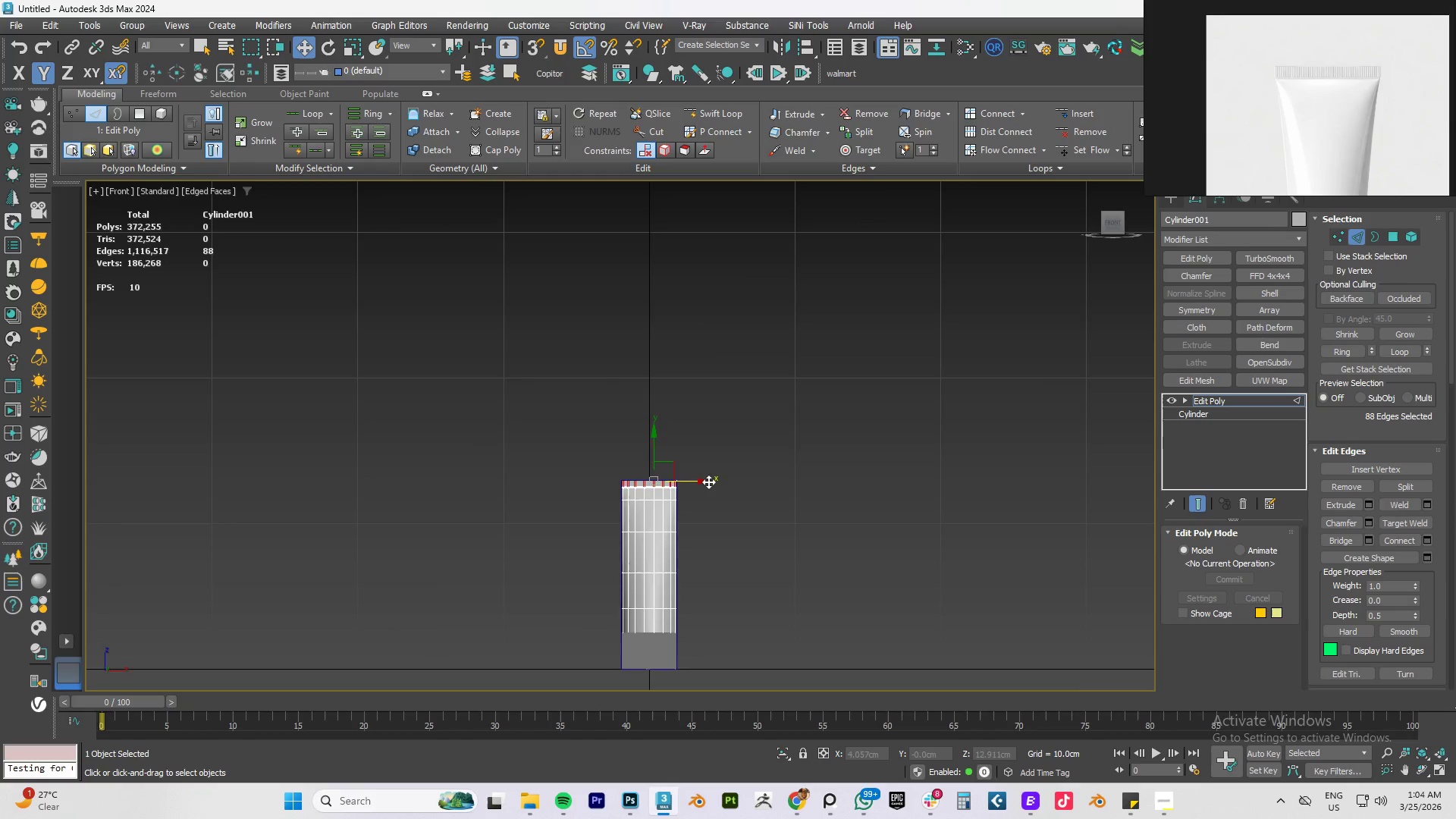 
key(Z)
 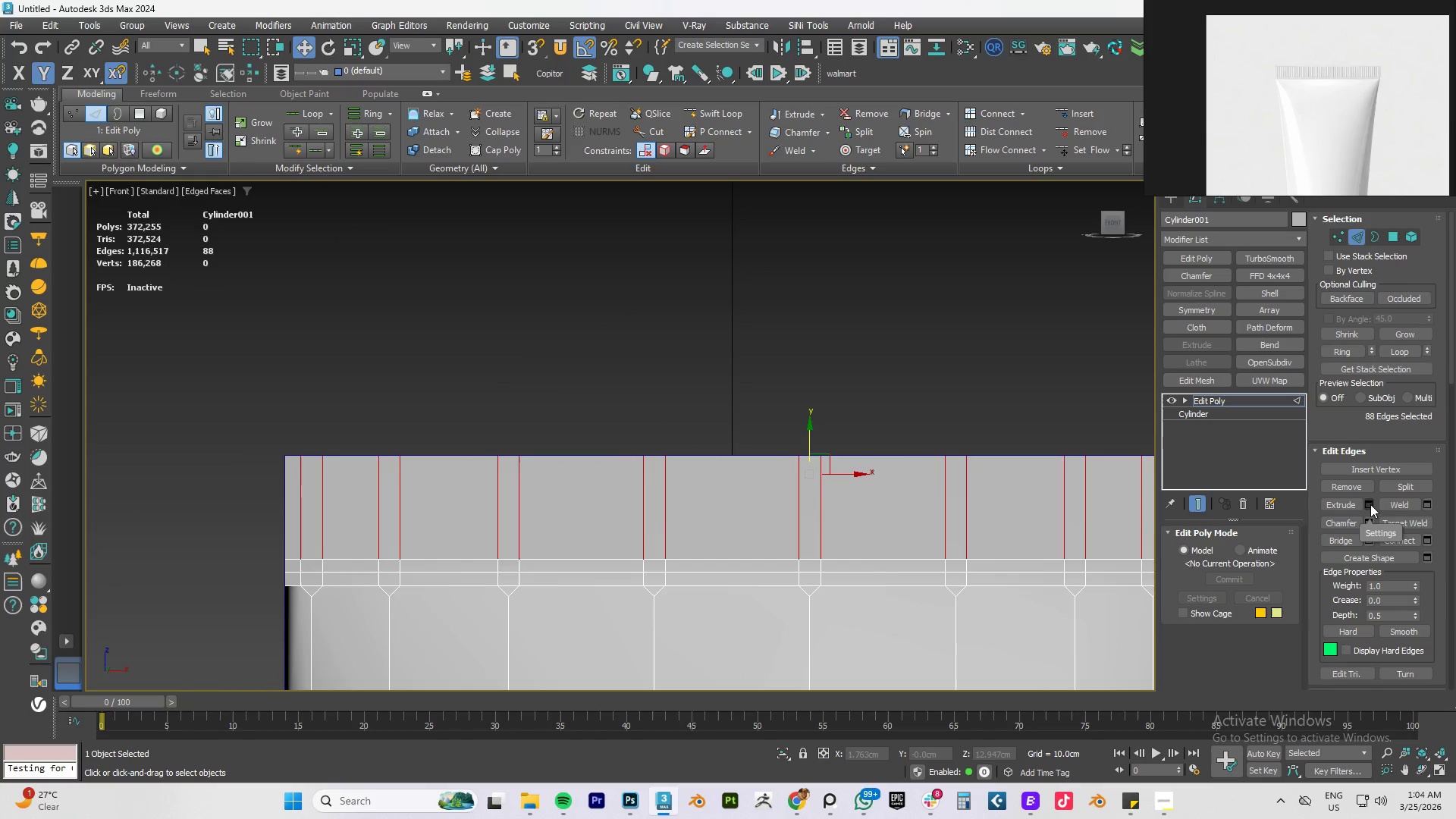 
left_click([1369, 508])
 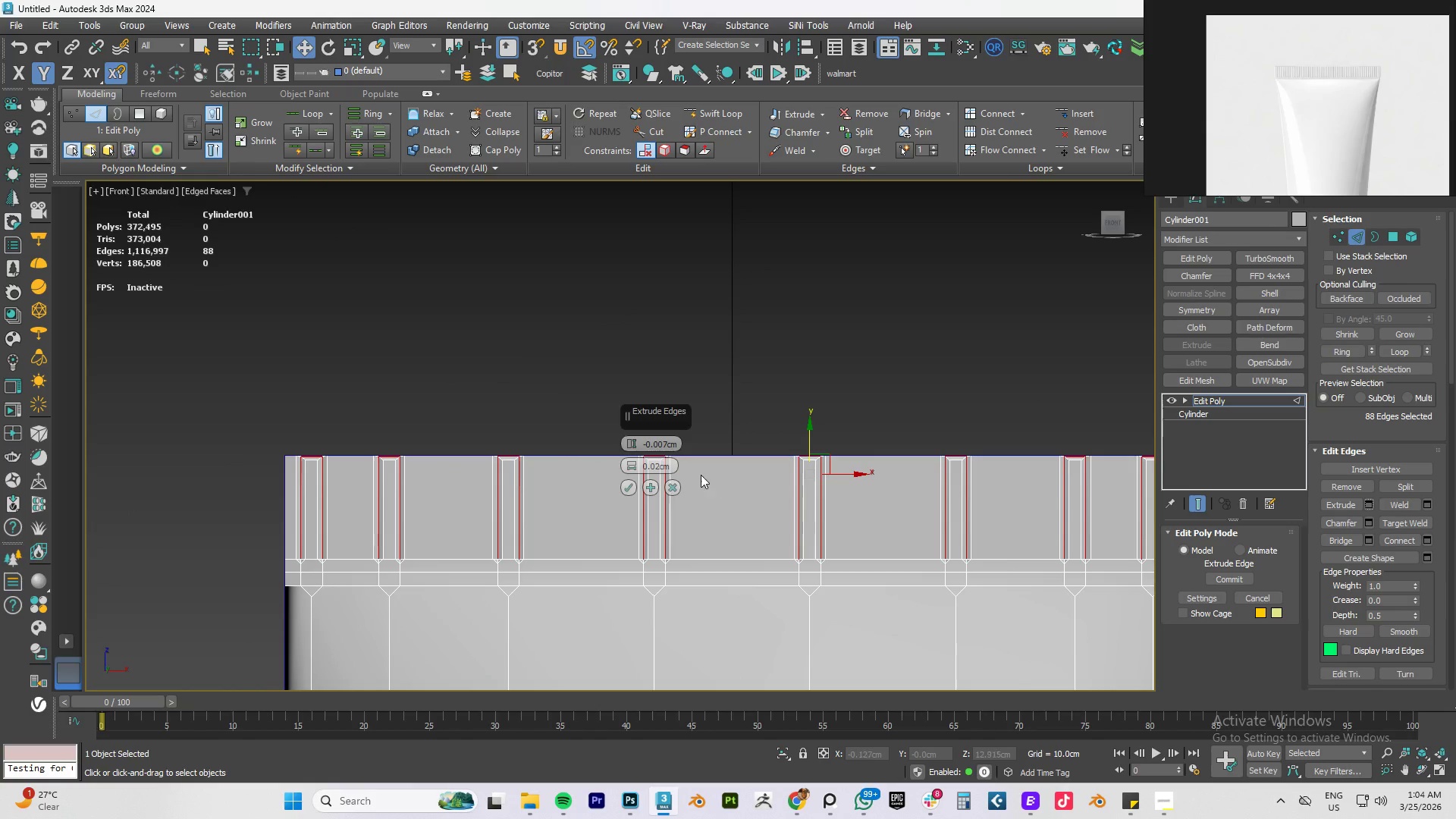 
hold_key(key=AltLeft, duration=0.95)
 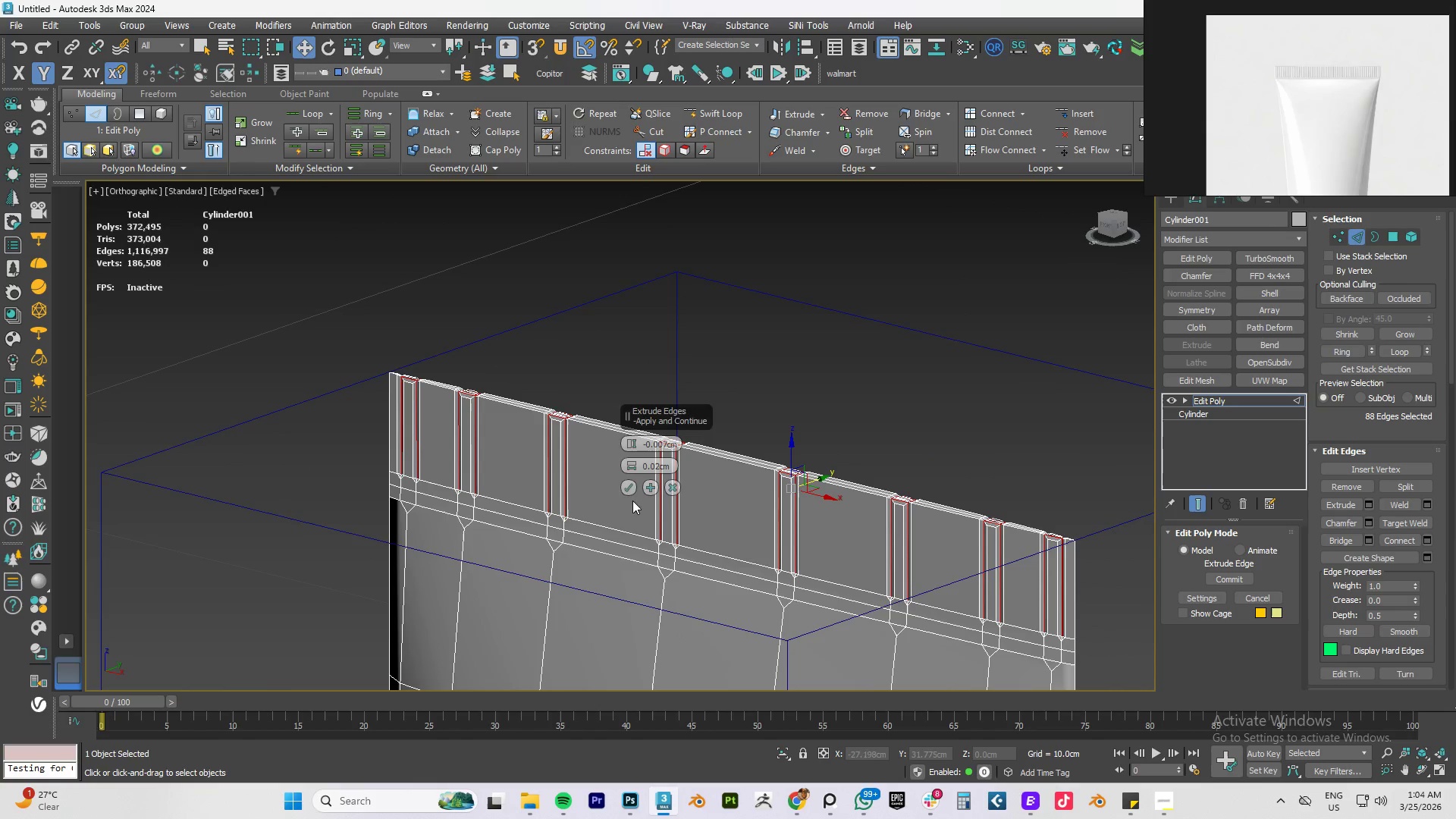 
left_click([626, 485])
 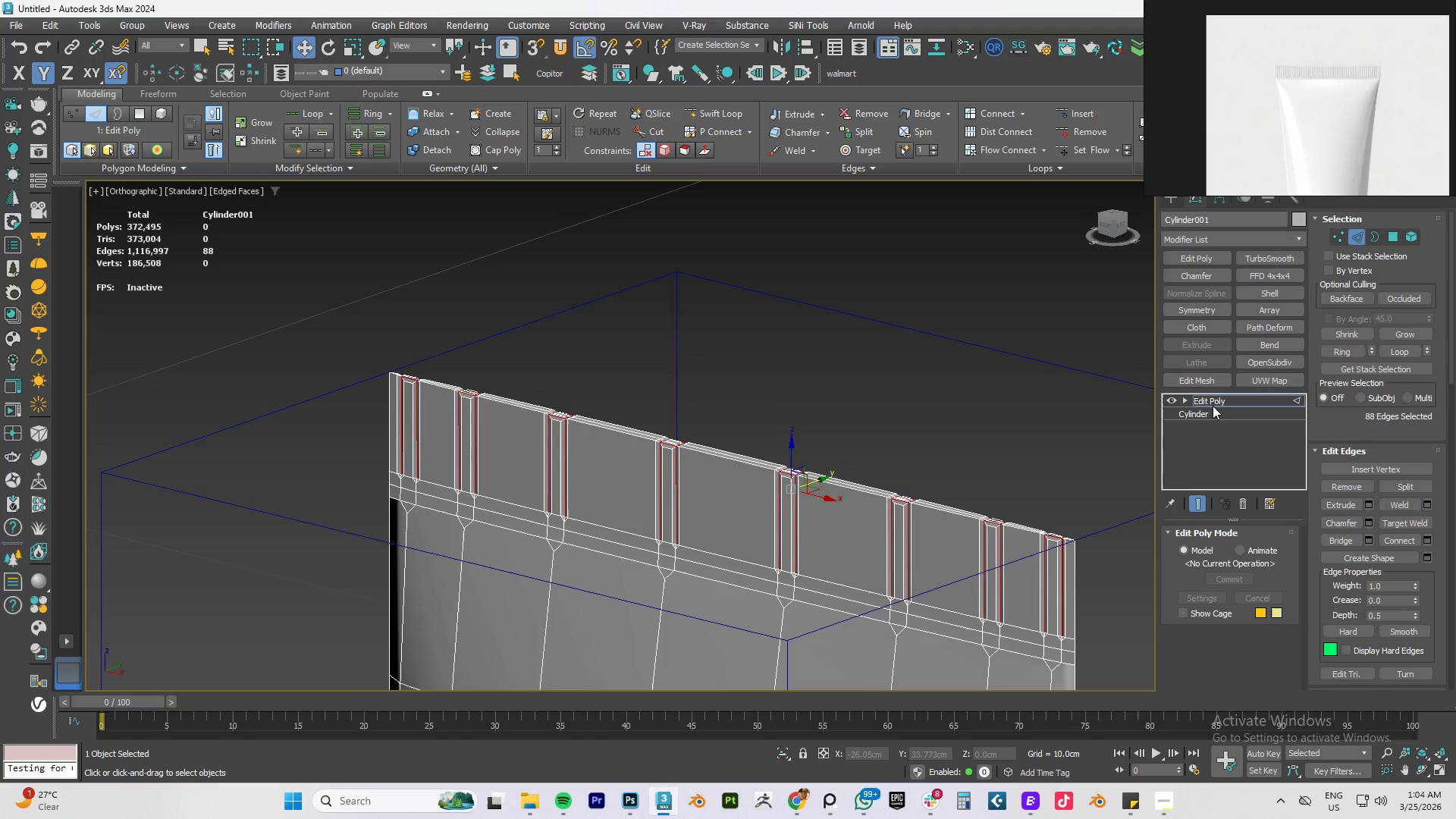 
left_click([1215, 402])
 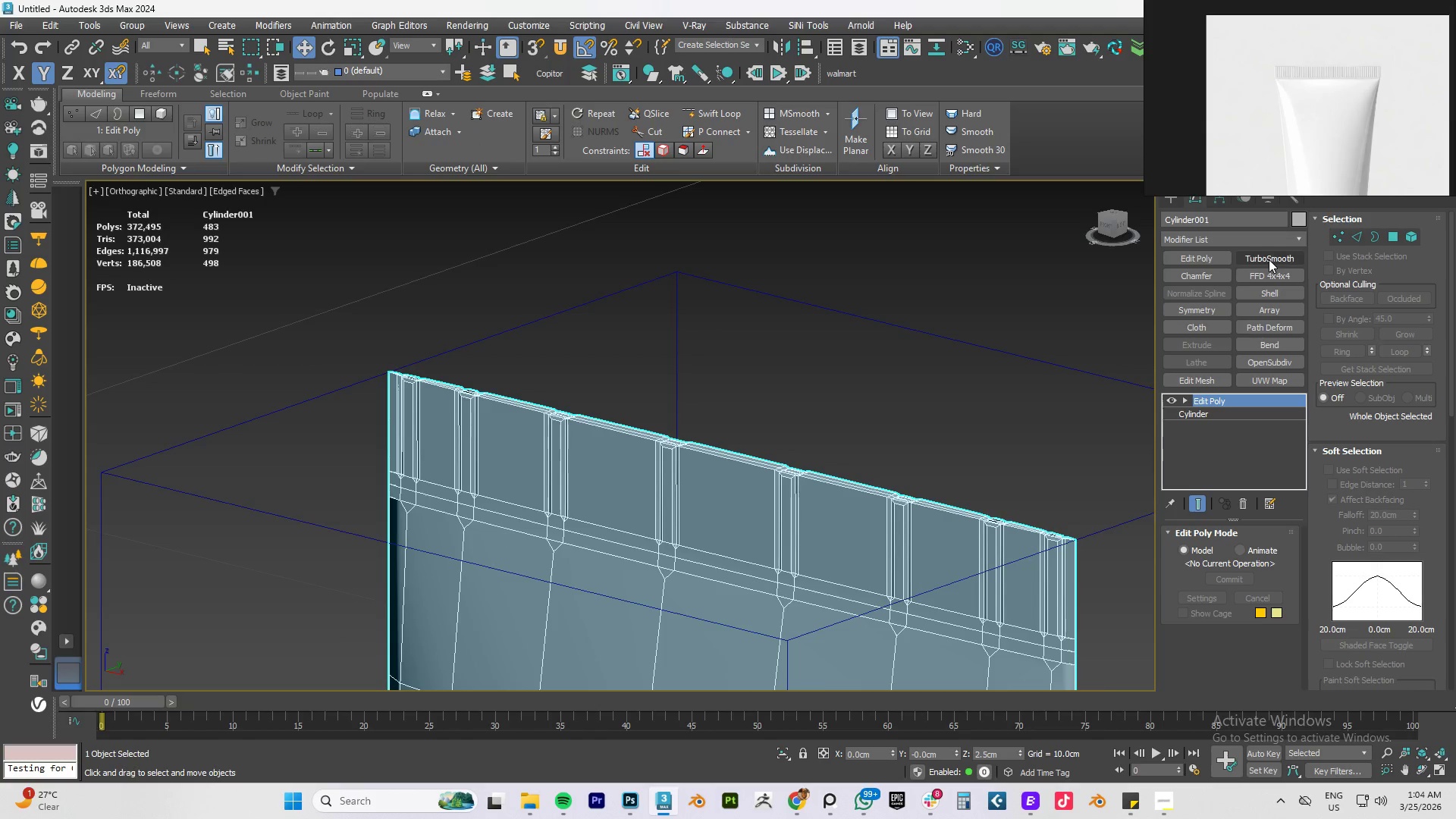 
left_click([1269, 259])
 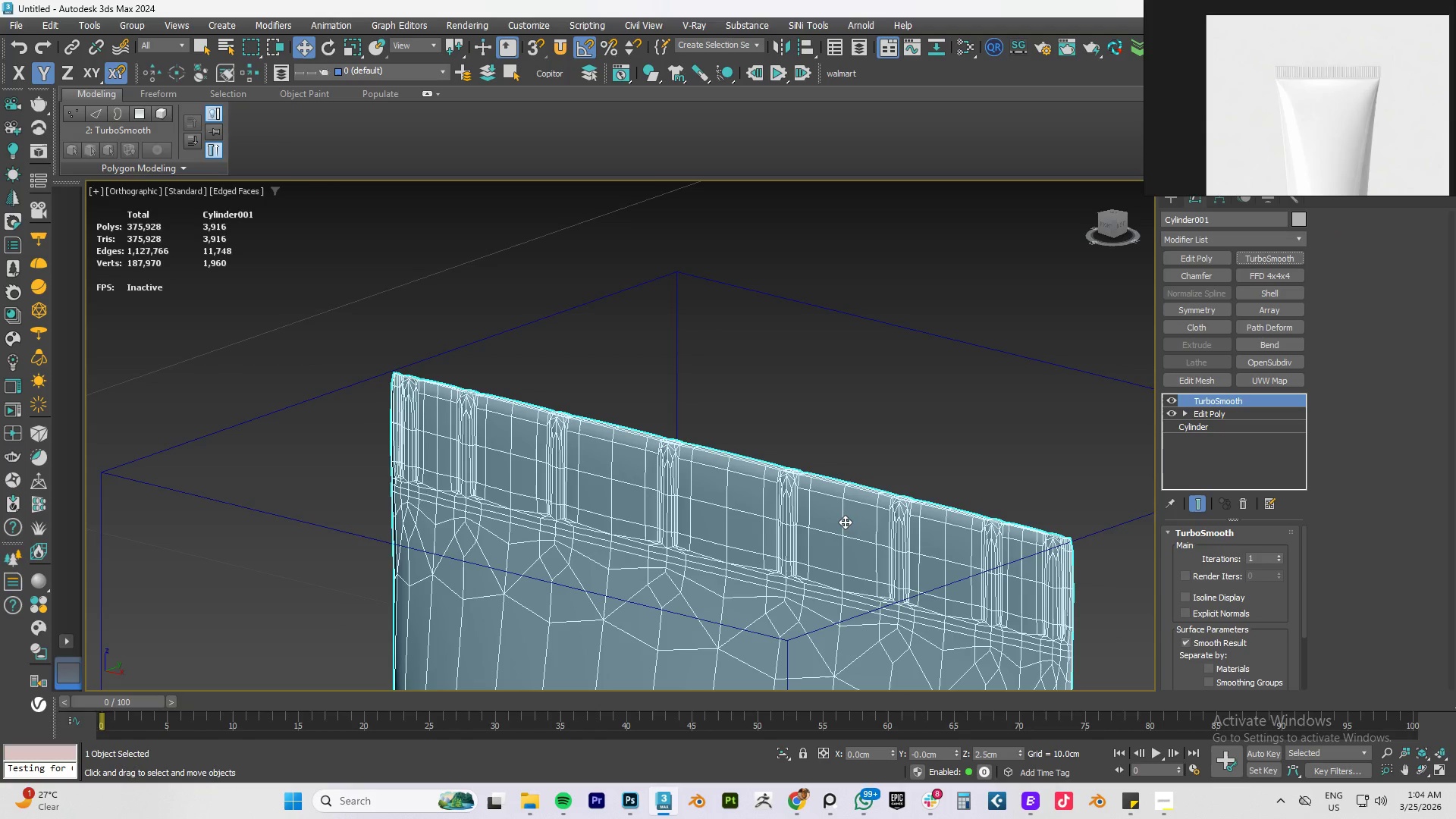 
key(F4)
 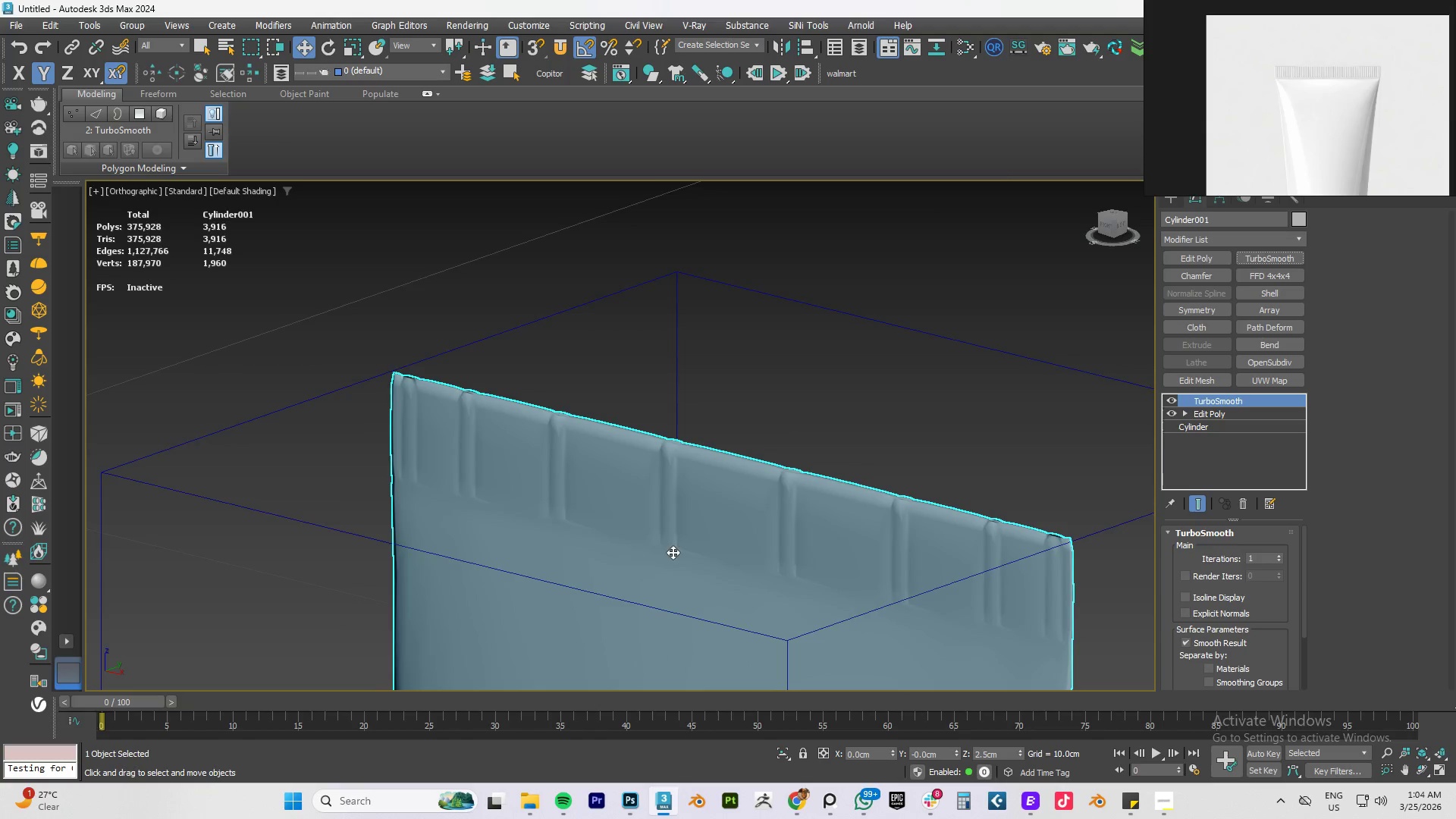 
hold_key(key=AltLeft, duration=1.11)
 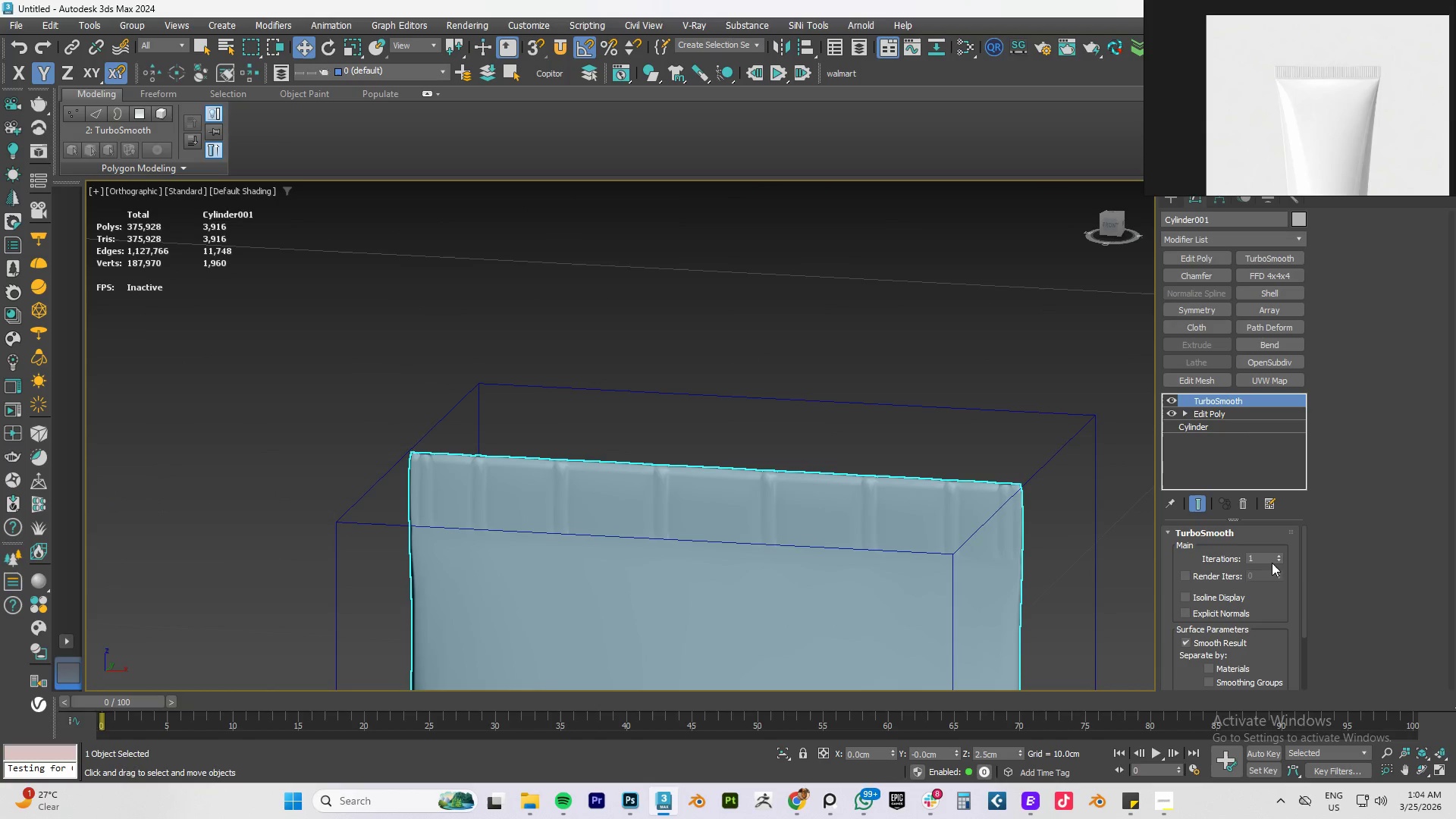 
scroll: coordinate [676, 553], scroll_direction: down, amount: 1.0
 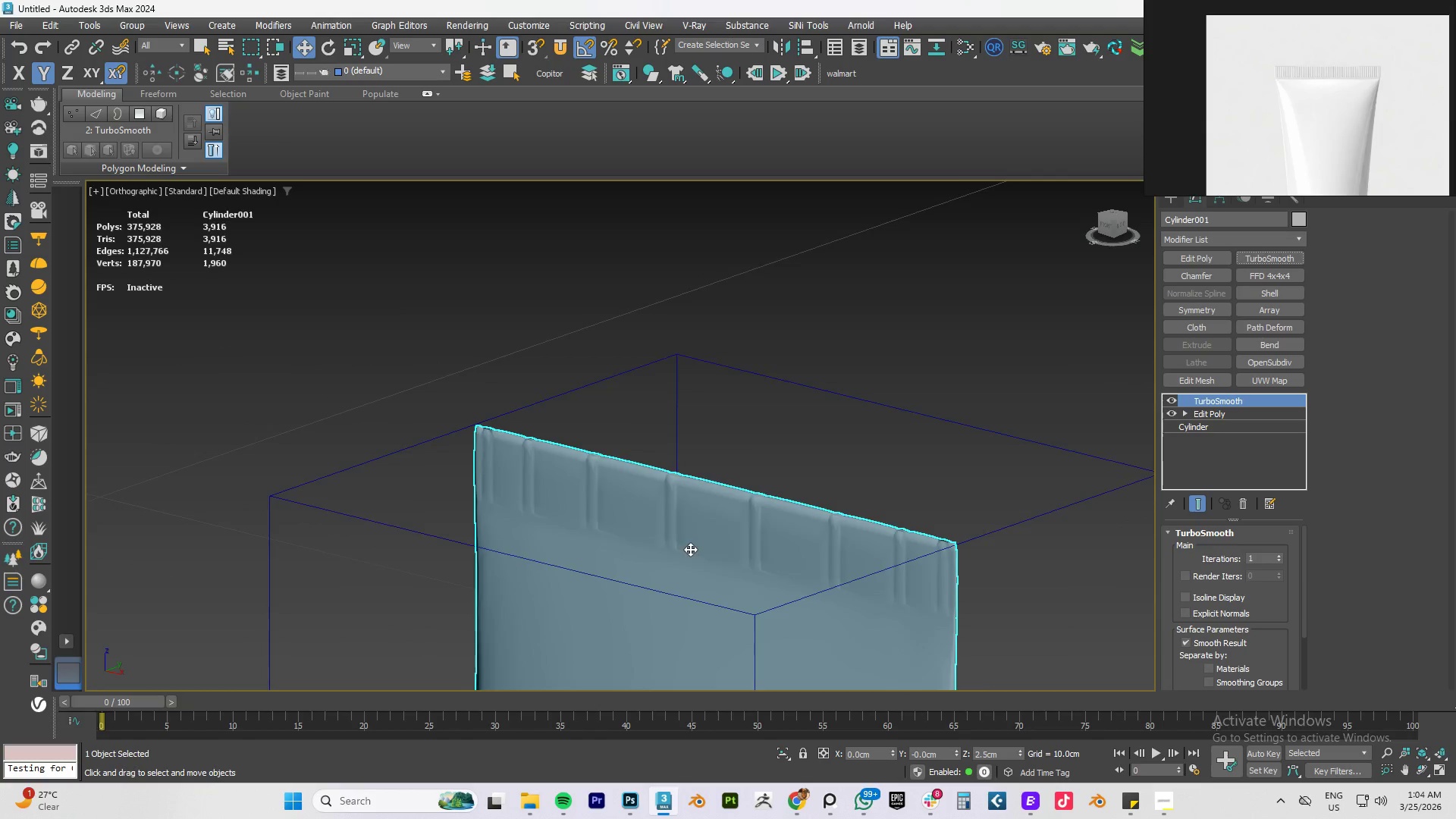 
left_click([1279, 555])
 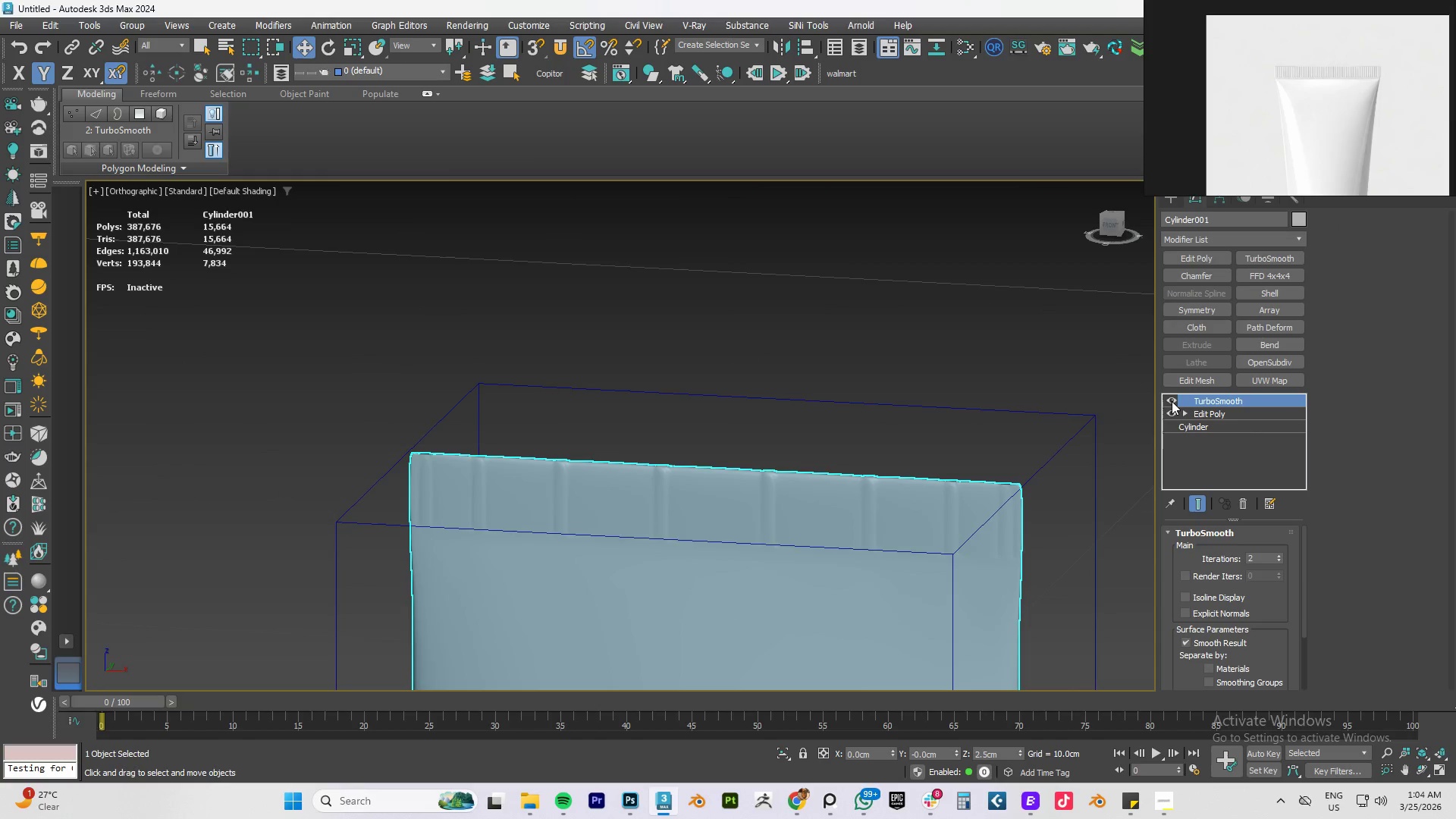 
key(F4)
 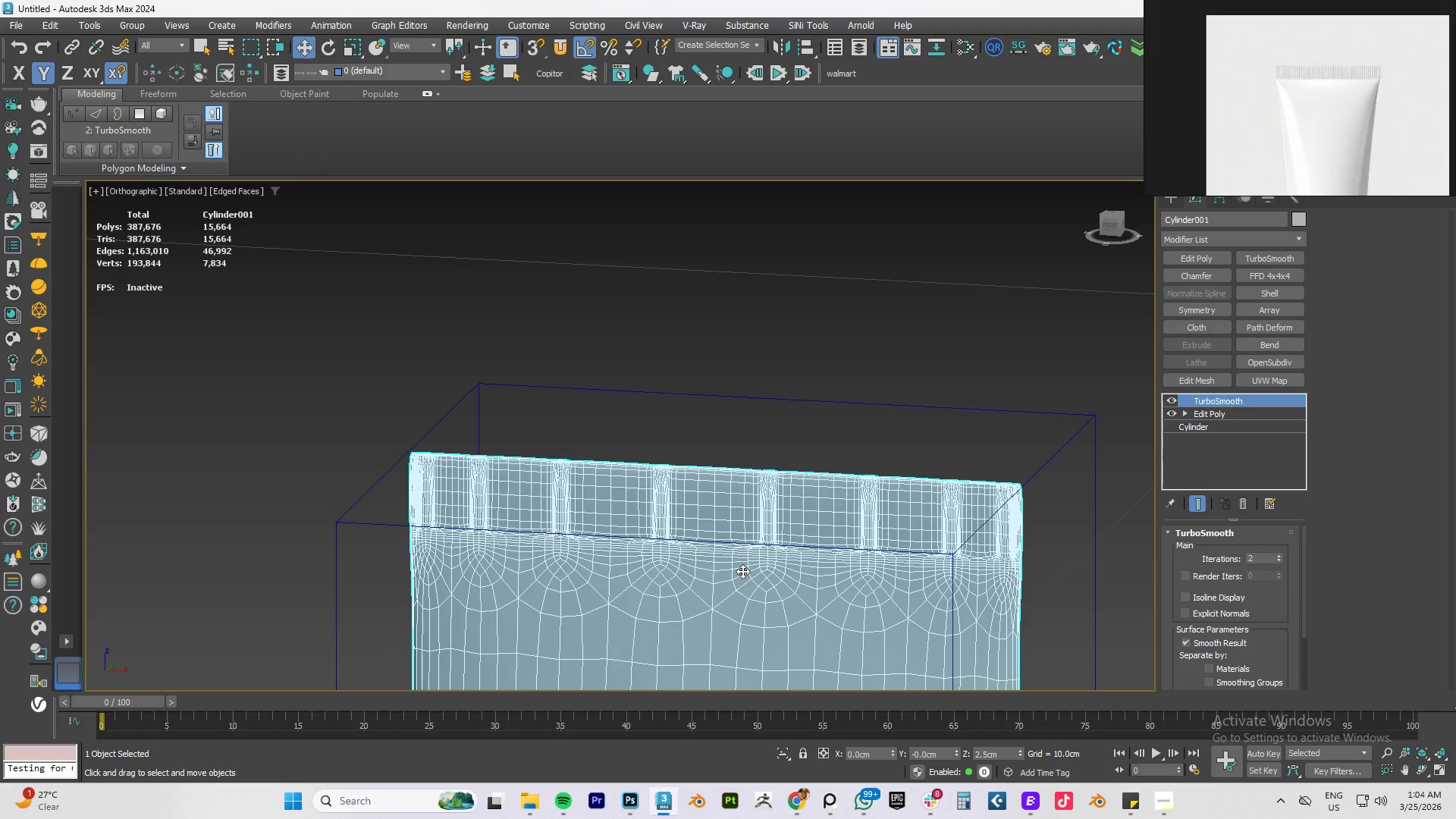 
key(F4)
 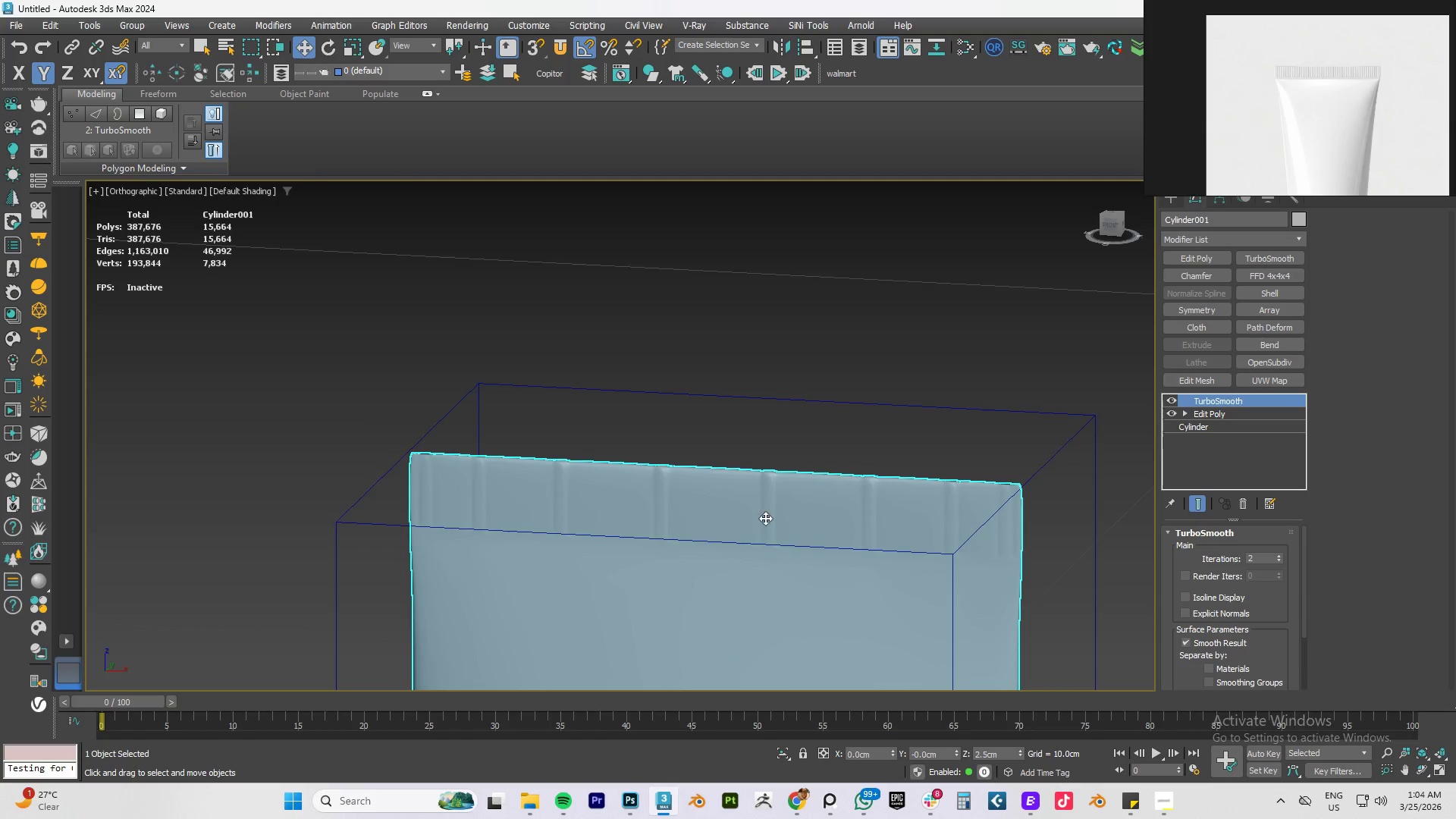 
scroll: coordinate [782, 513], scroll_direction: up, amount: 2.0
 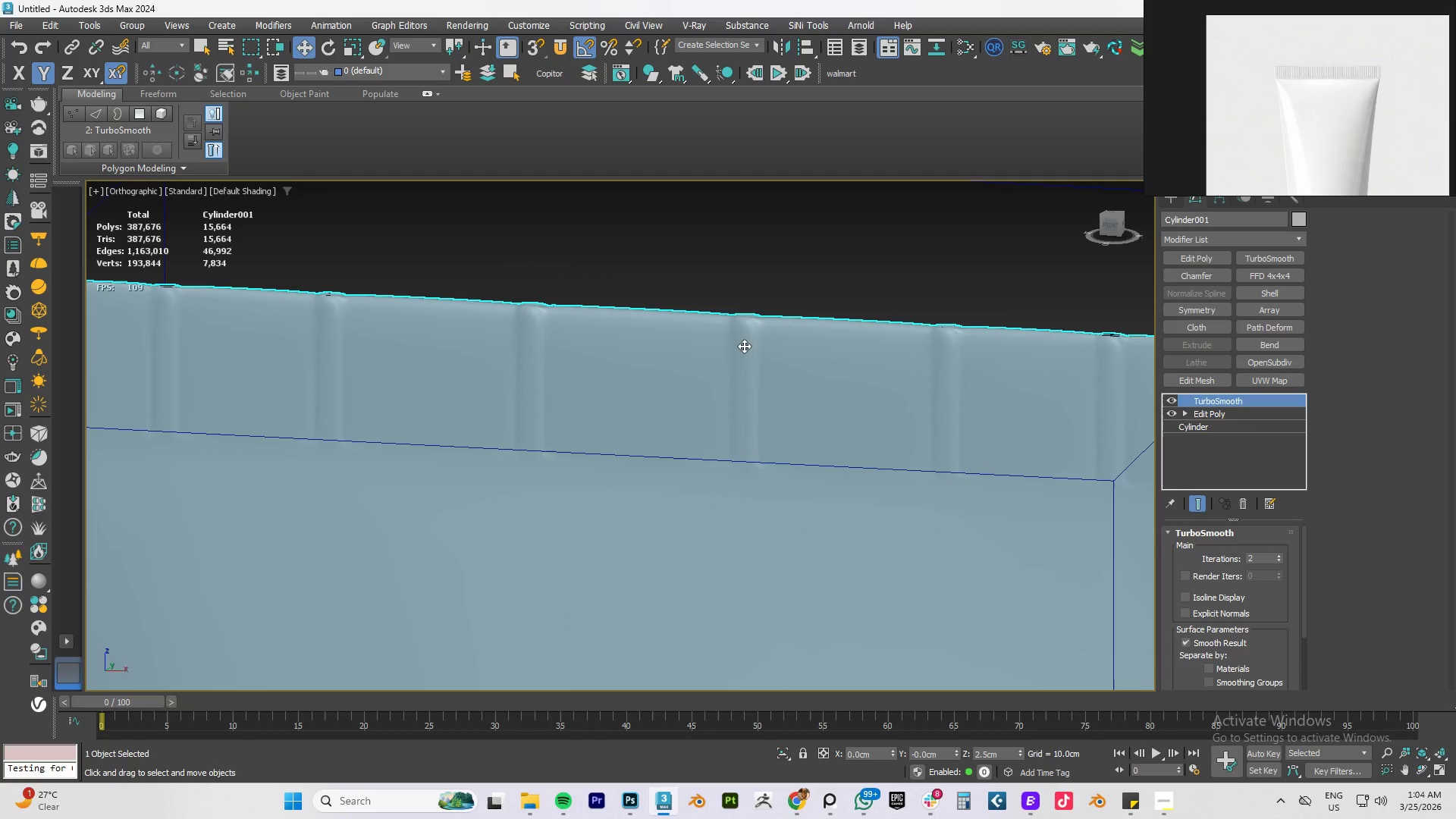 
hold_key(key=AltLeft, duration=0.61)
 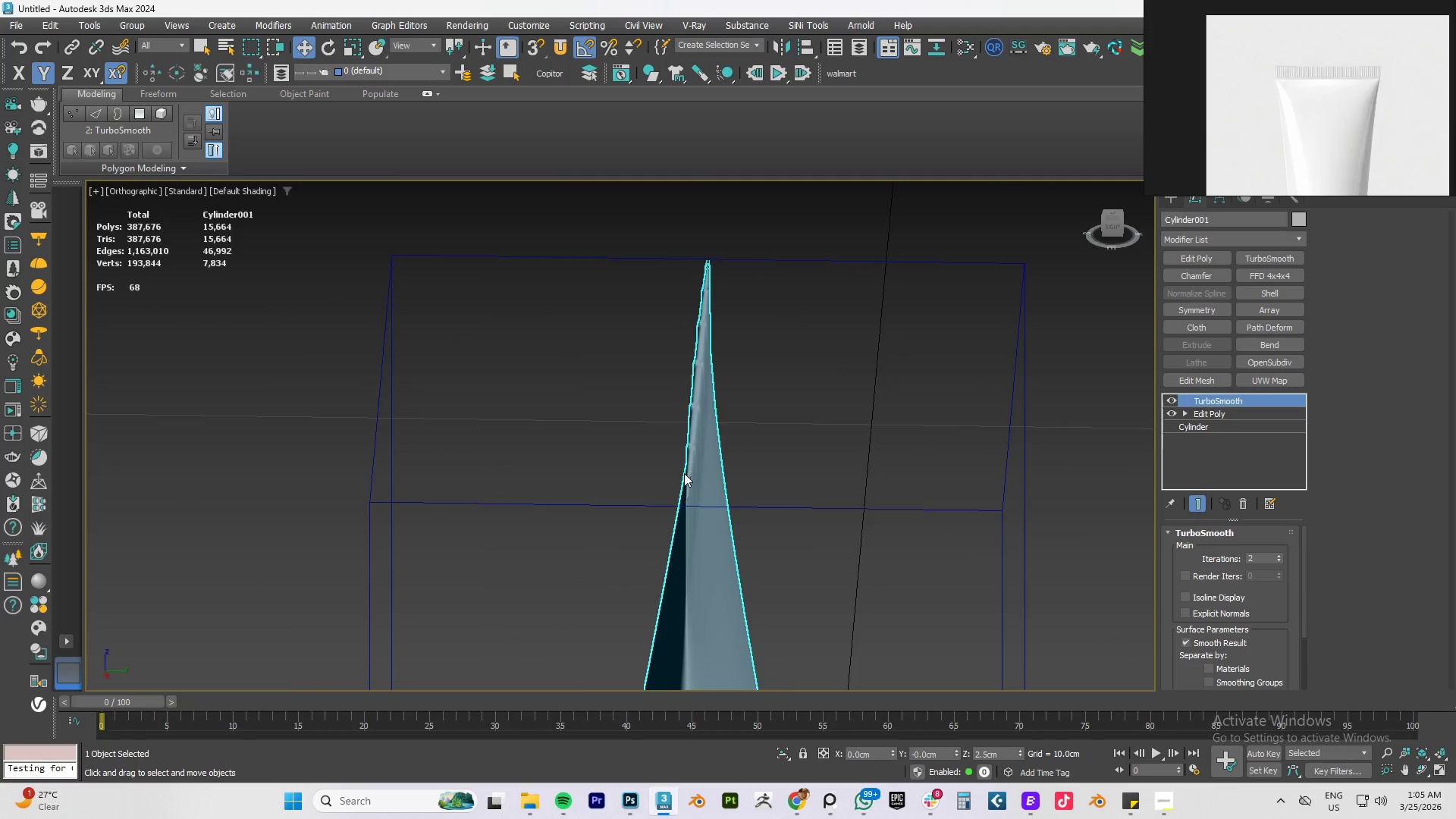 
scroll: coordinate [757, 363], scroll_direction: down, amount: 2.0
 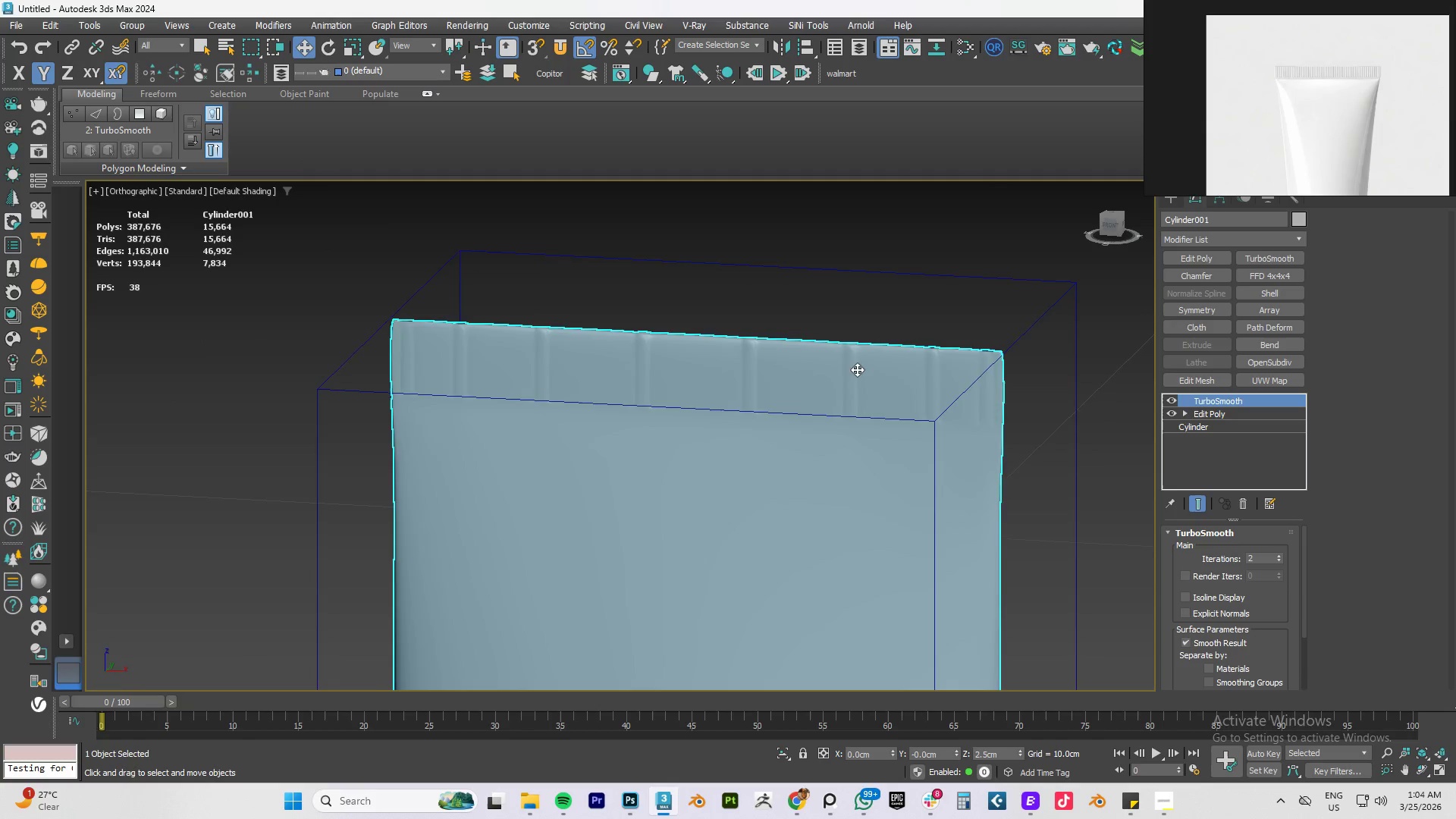 
scroll: coordinate [711, 475], scroll_direction: up, amount: 6.0
 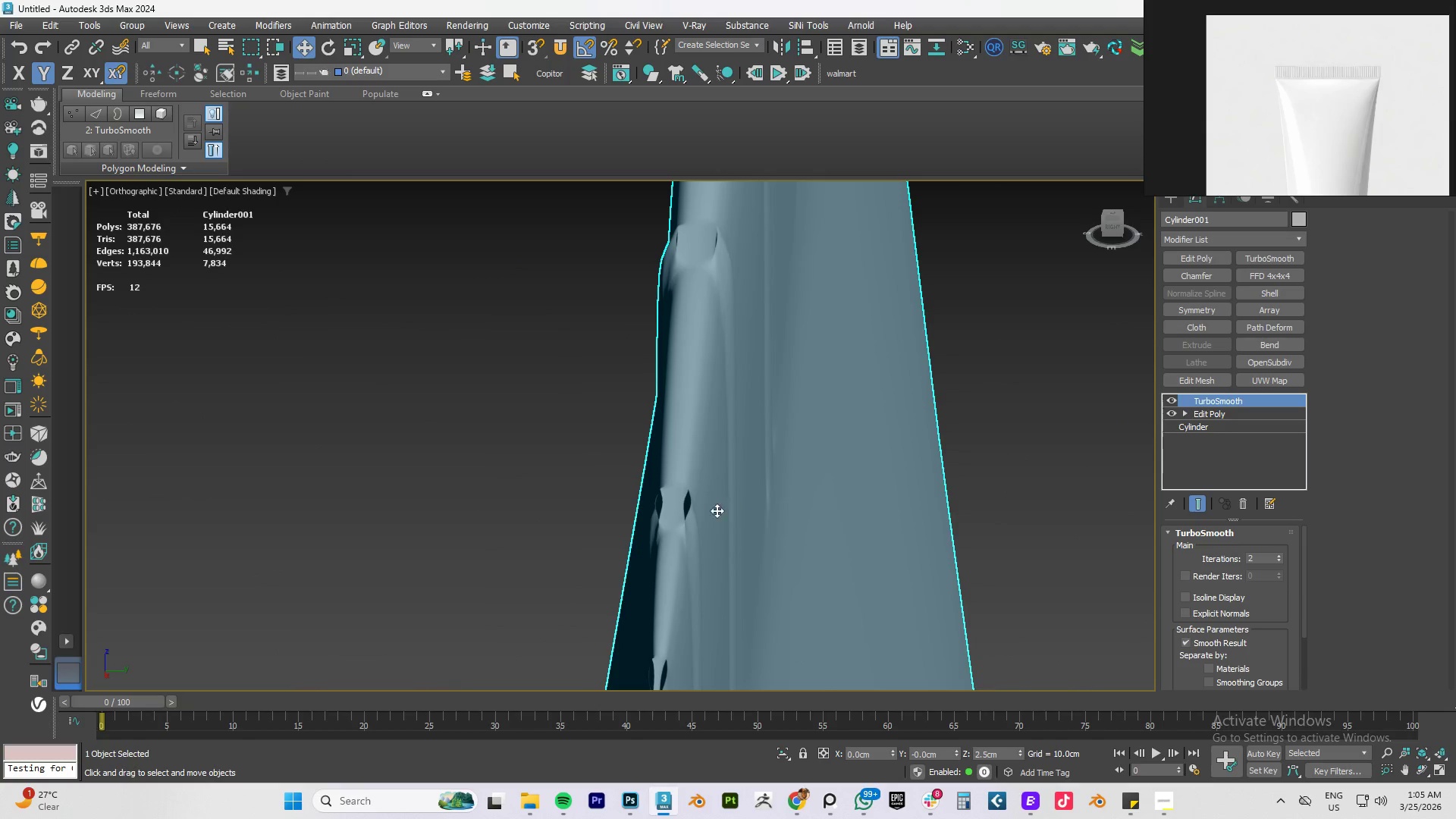 
hold_key(key=AltLeft, duration=0.55)
 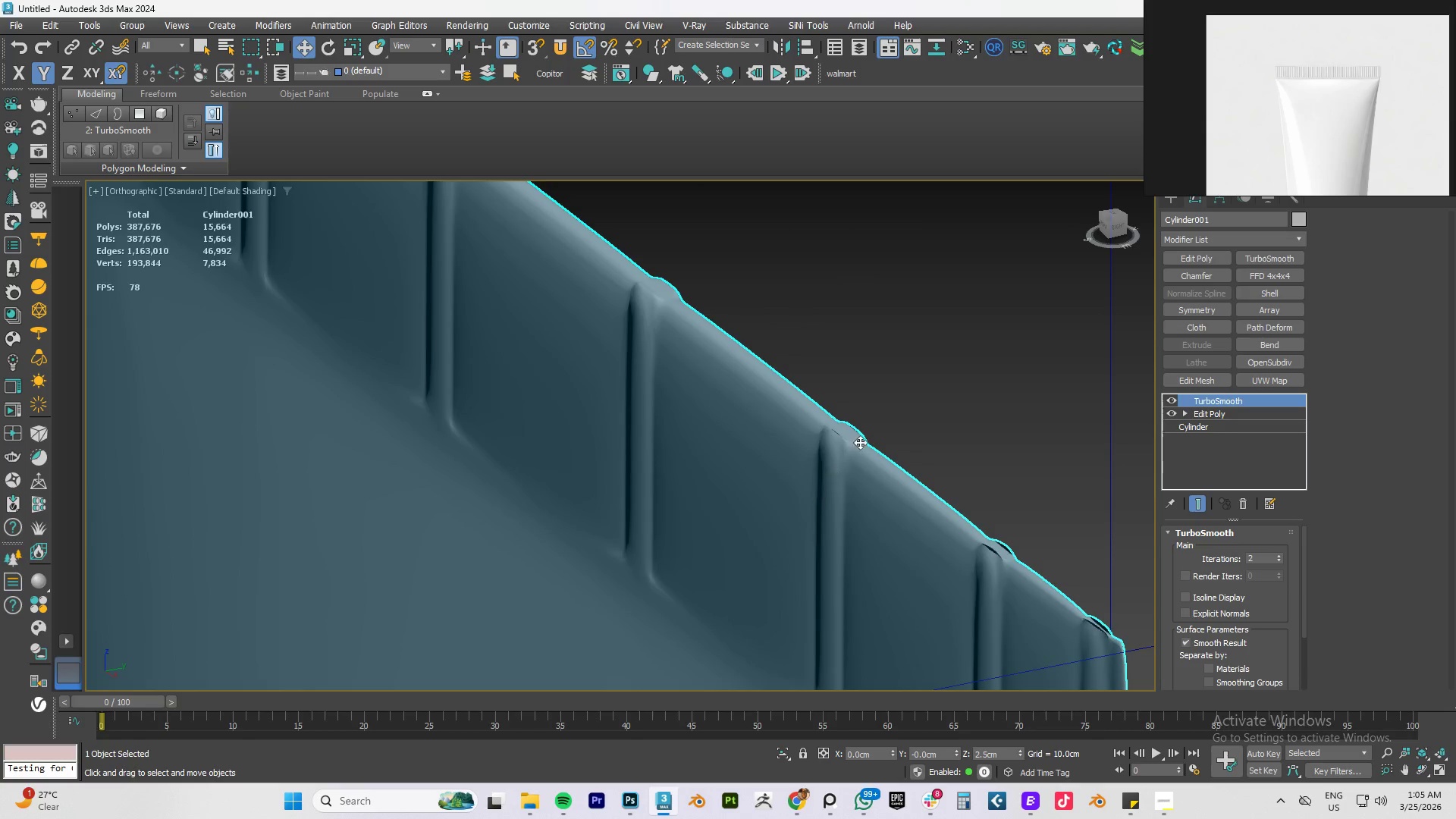 
scroll: coordinate [718, 499], scroll_direction: down, amount: 2.0
 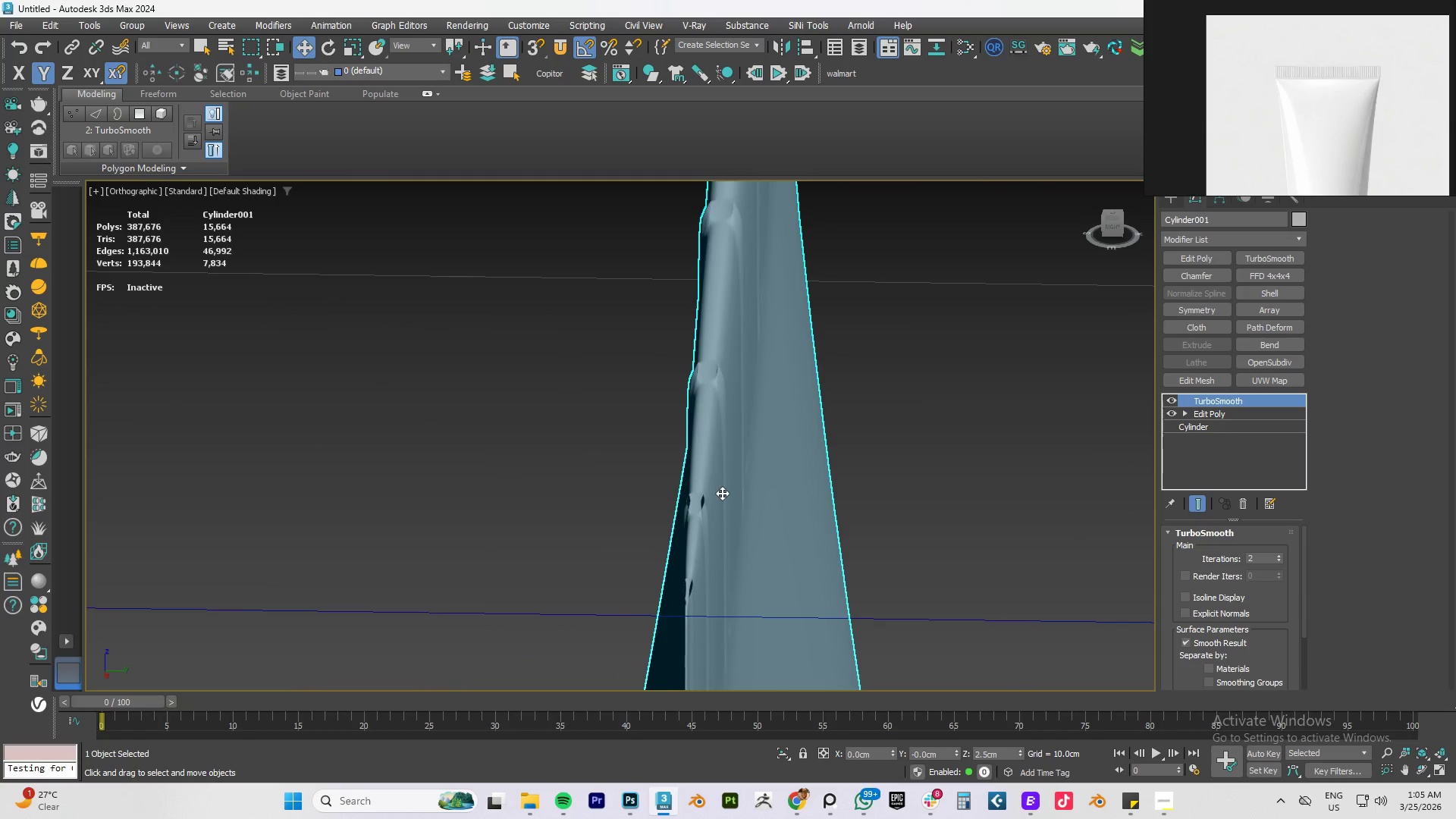 
scroll: coordinate [862, 435], scroll_direction: up, amount: 3.0
 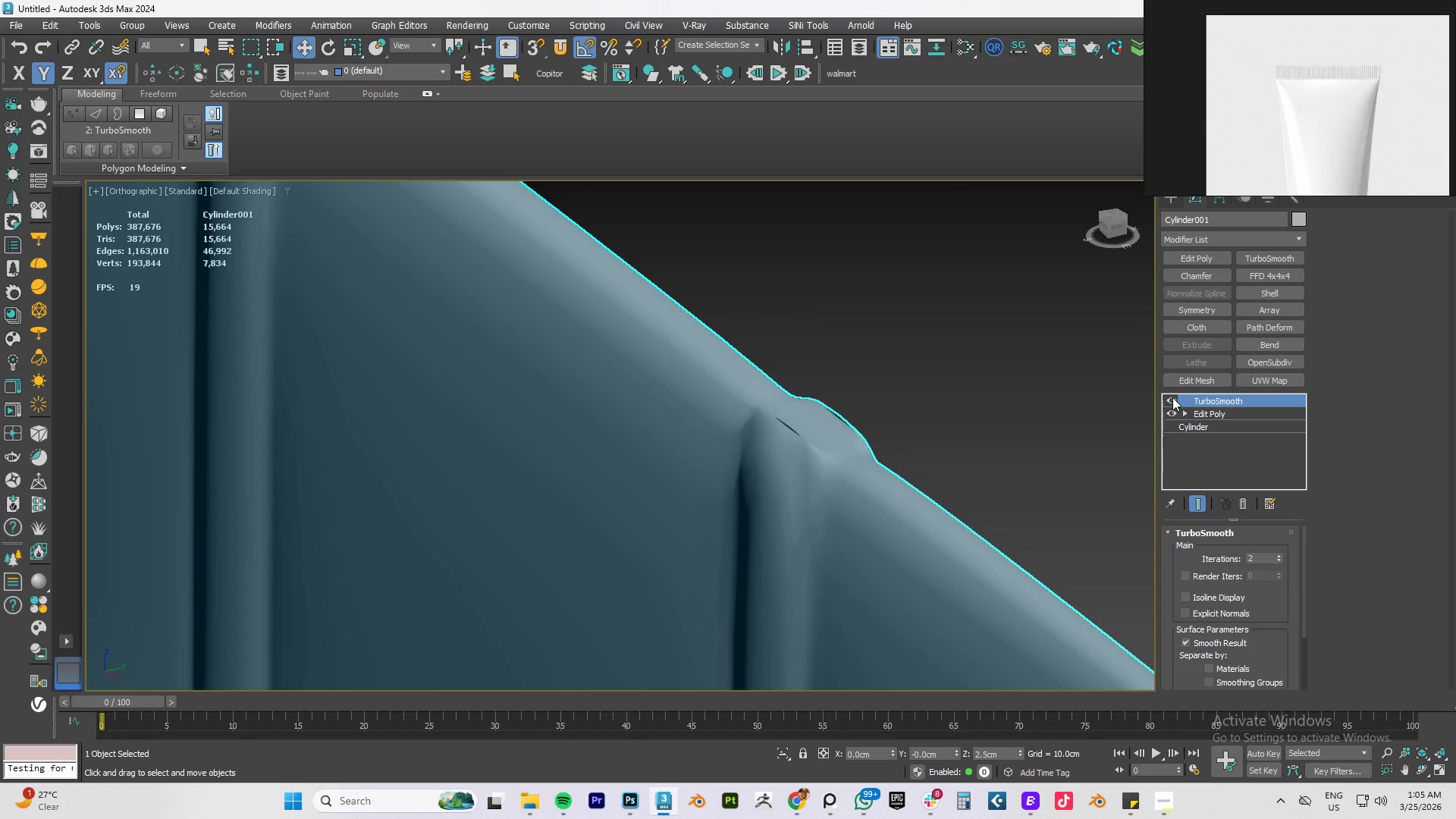 
left_click([1172, 397])
 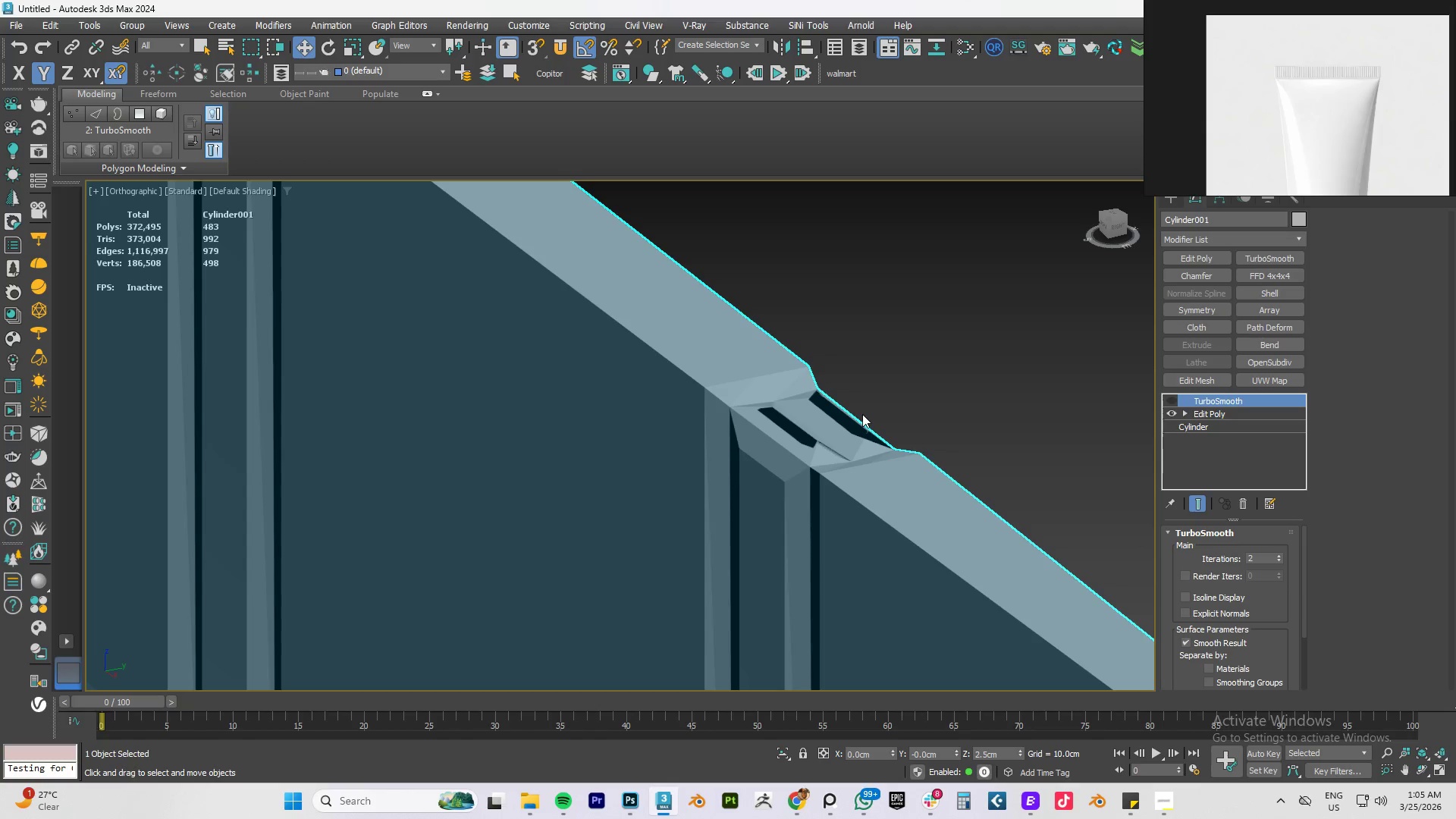 
key(1)
 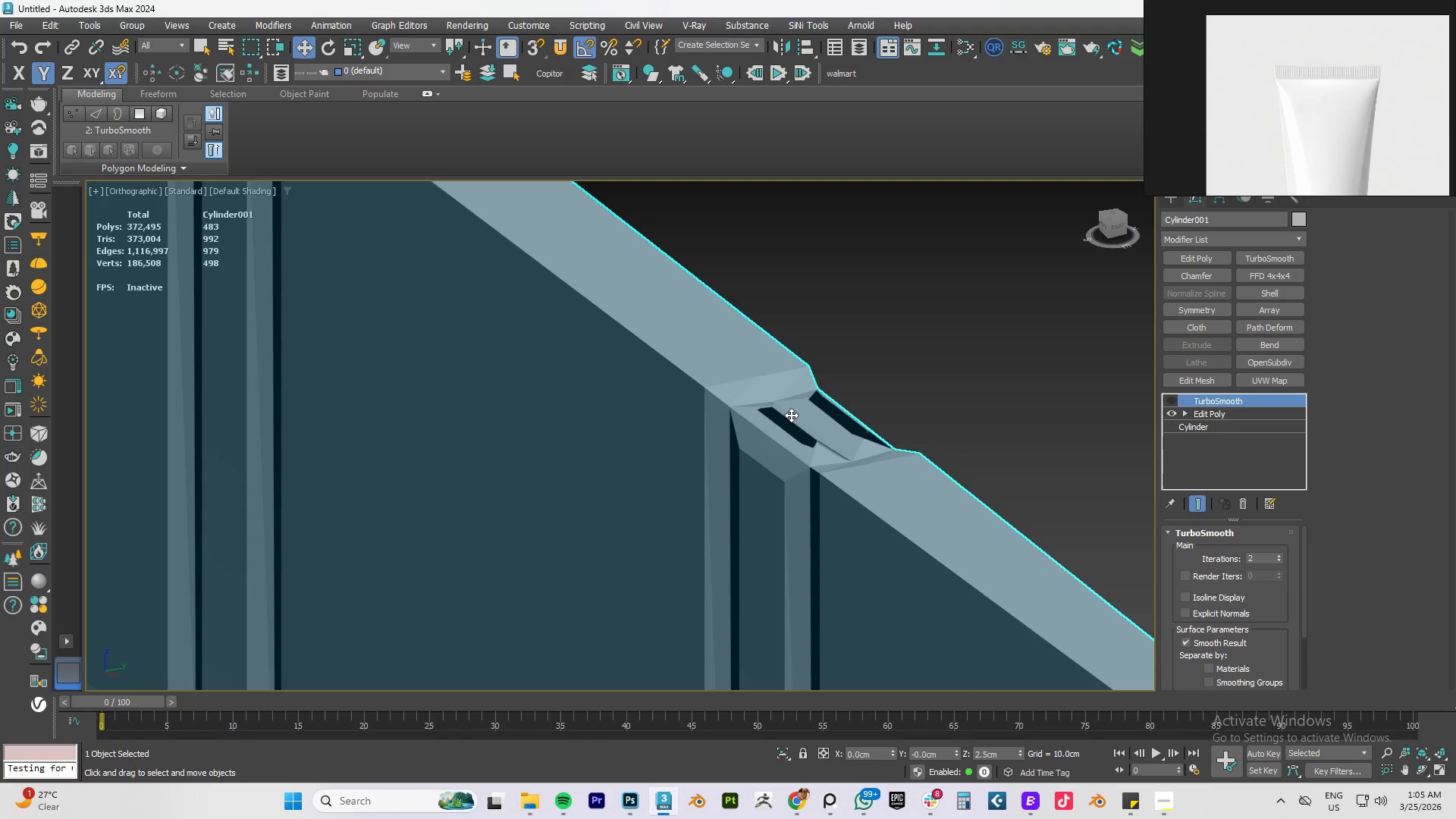 
scroll: coordinate [803, 415], scroll_direction: down, amount: 2.0
 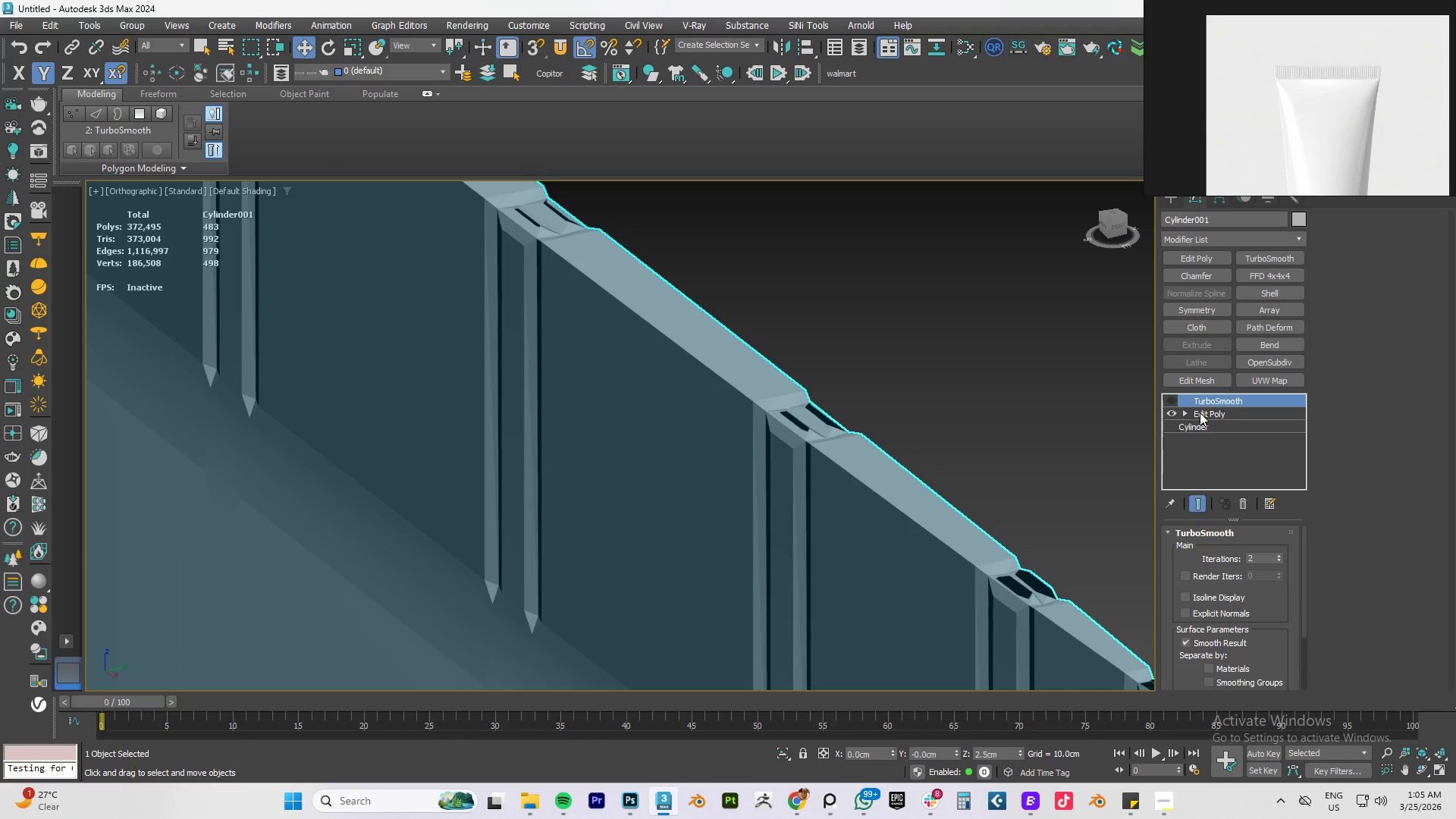 
left_click([1203, 412])
 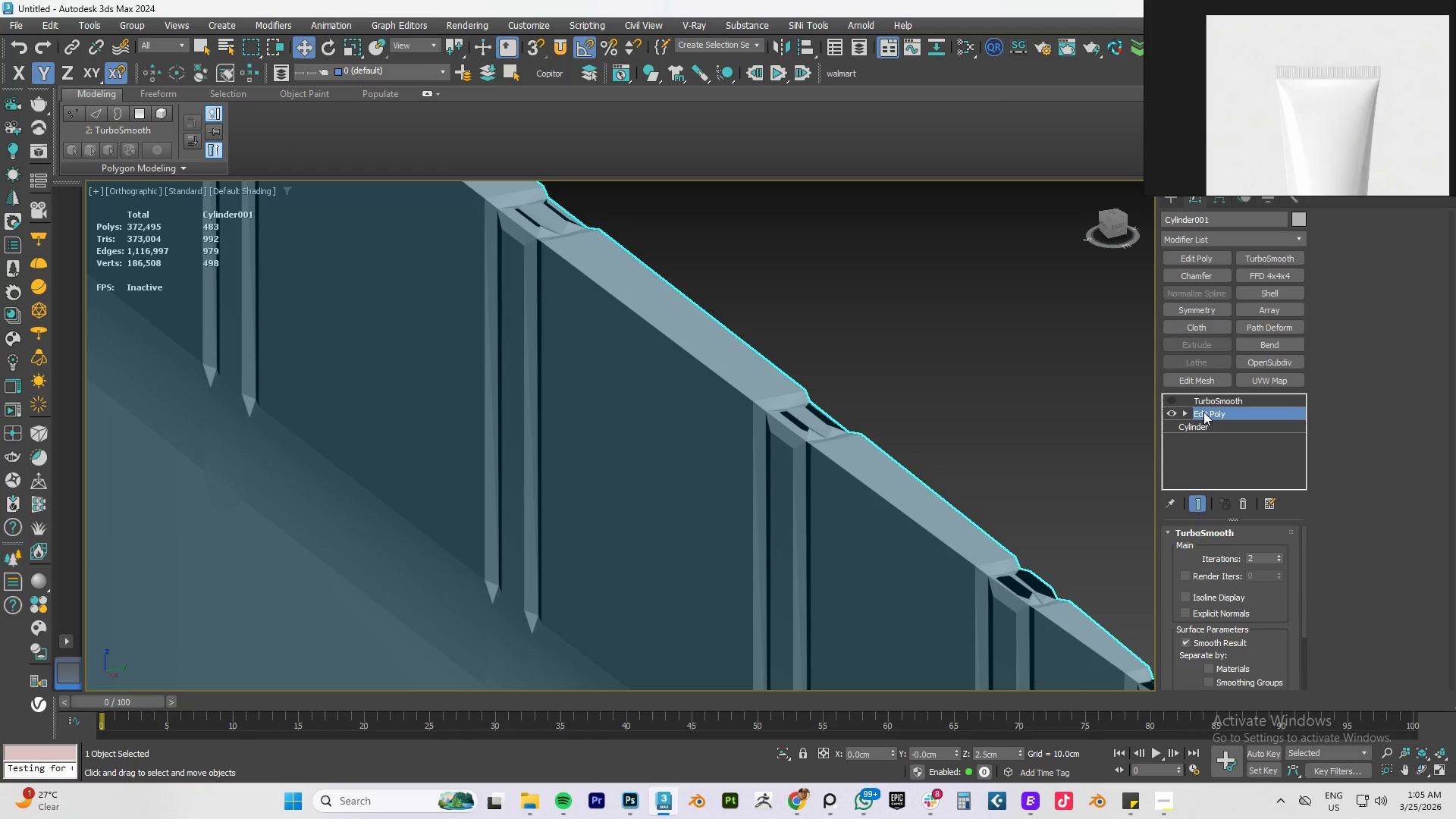 
key(1)
 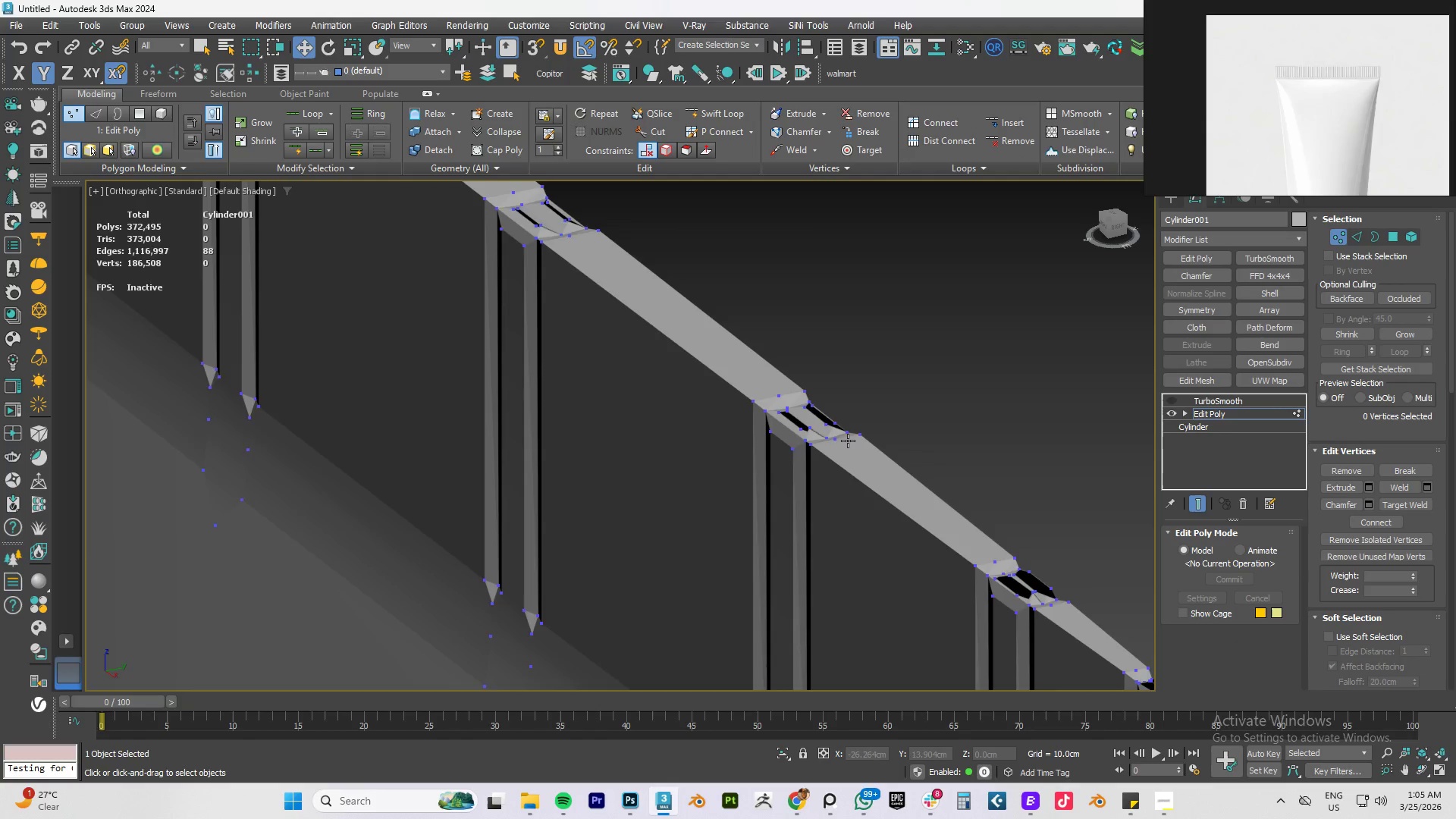 
scroll: coordinate [850, 441], scroll_direction: down, amount: 2.0
 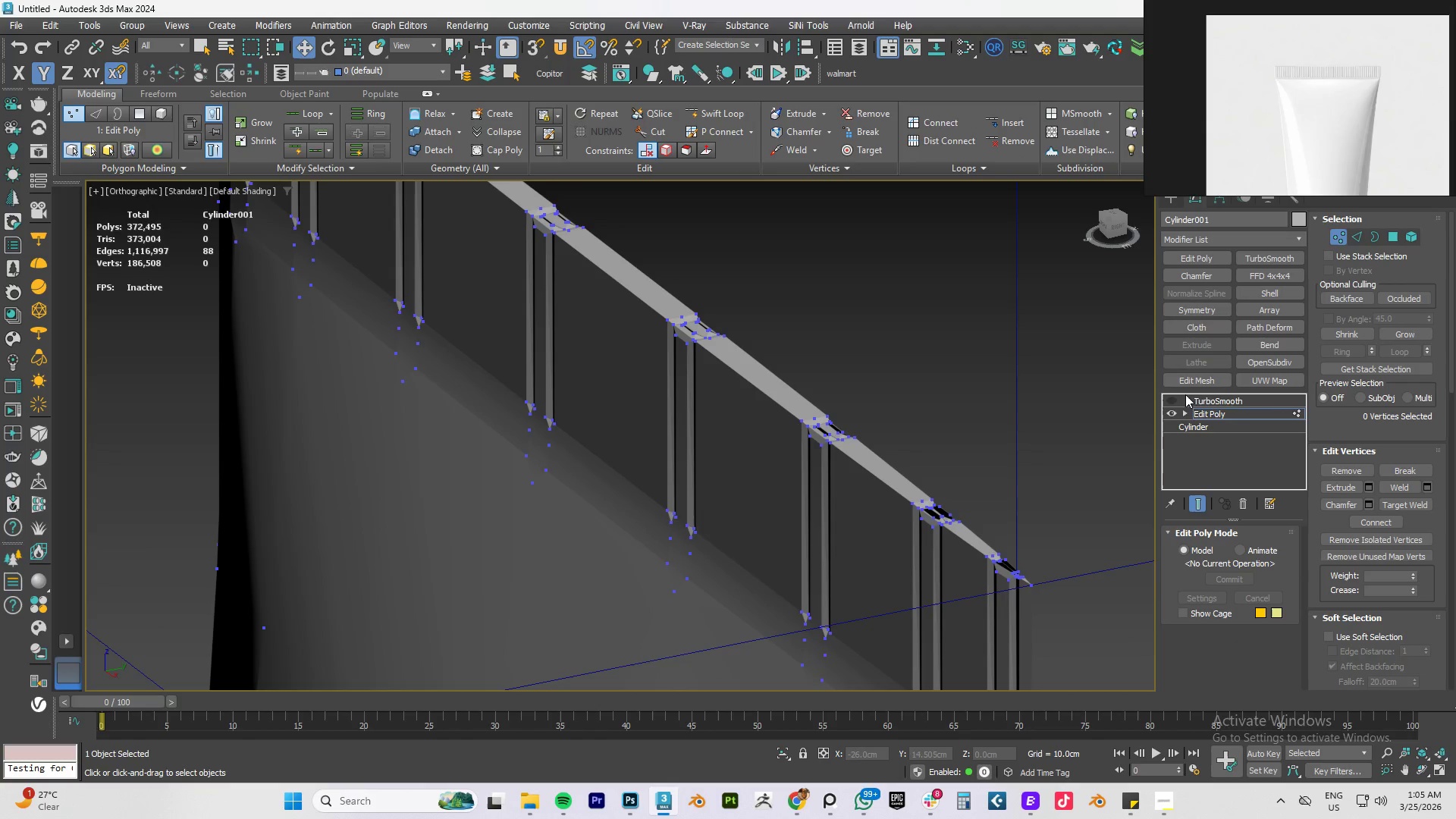 
key(Control+Z)
 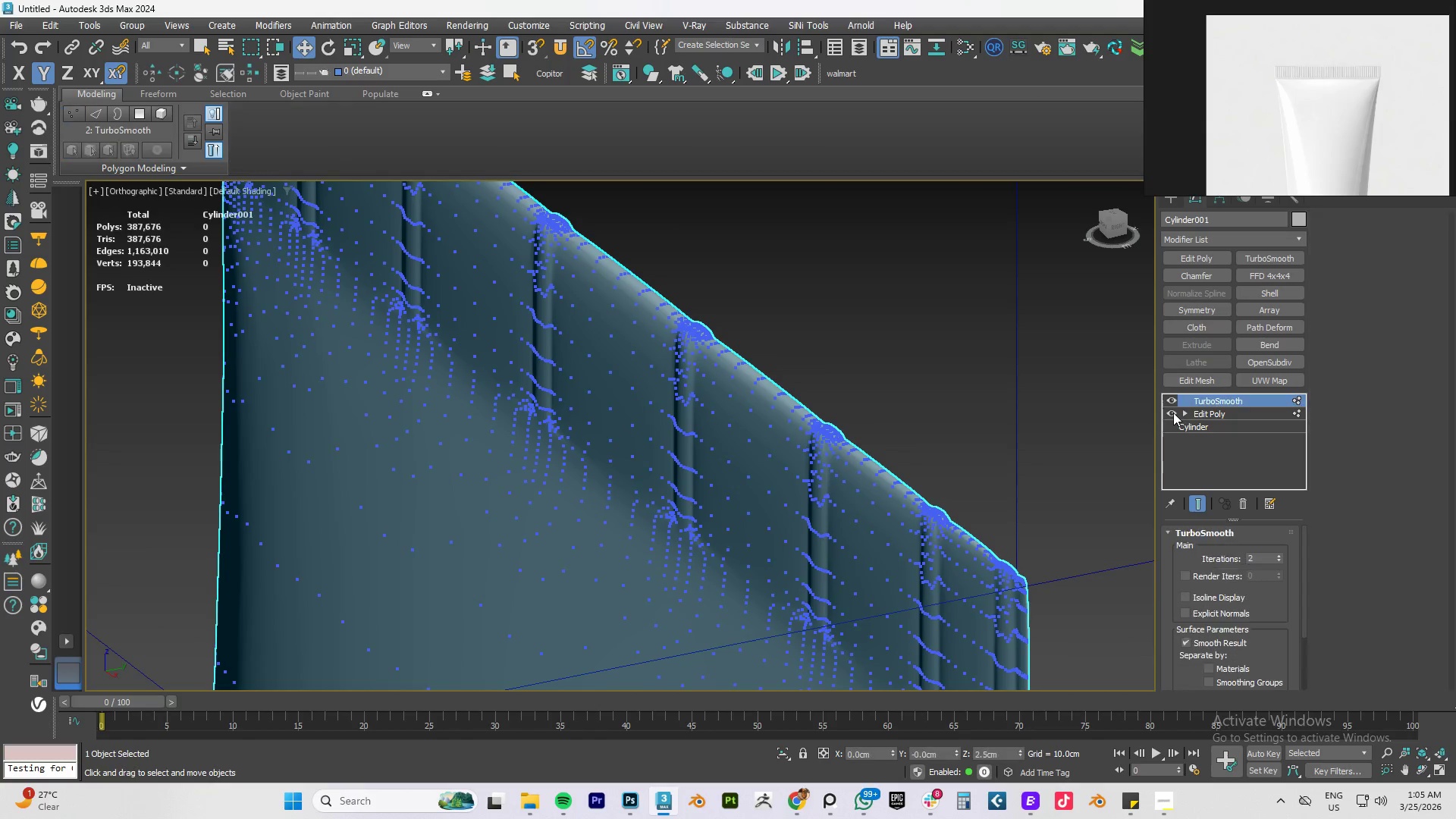 
key(Control+Z)
 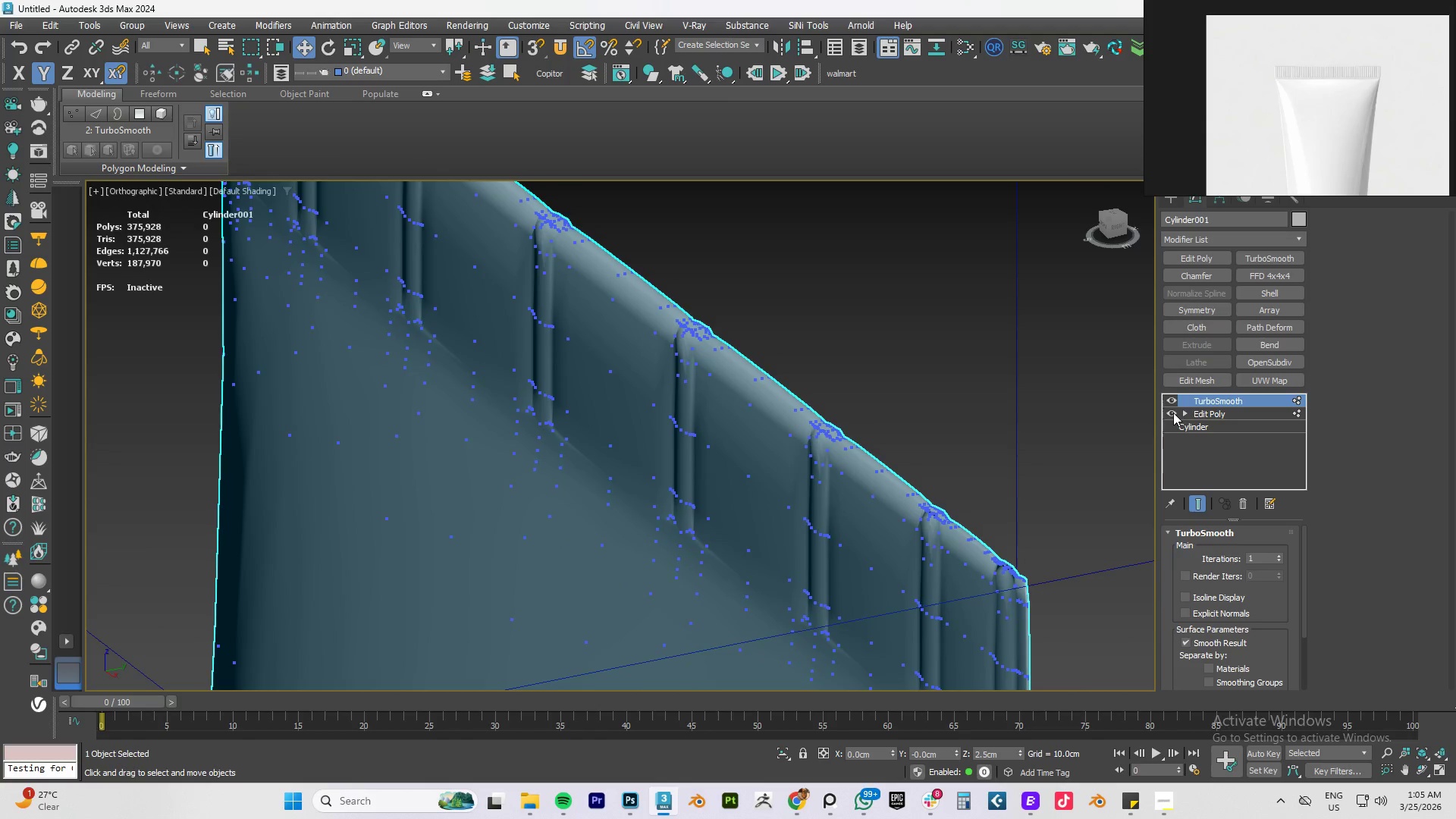 
key(Control+Z)
 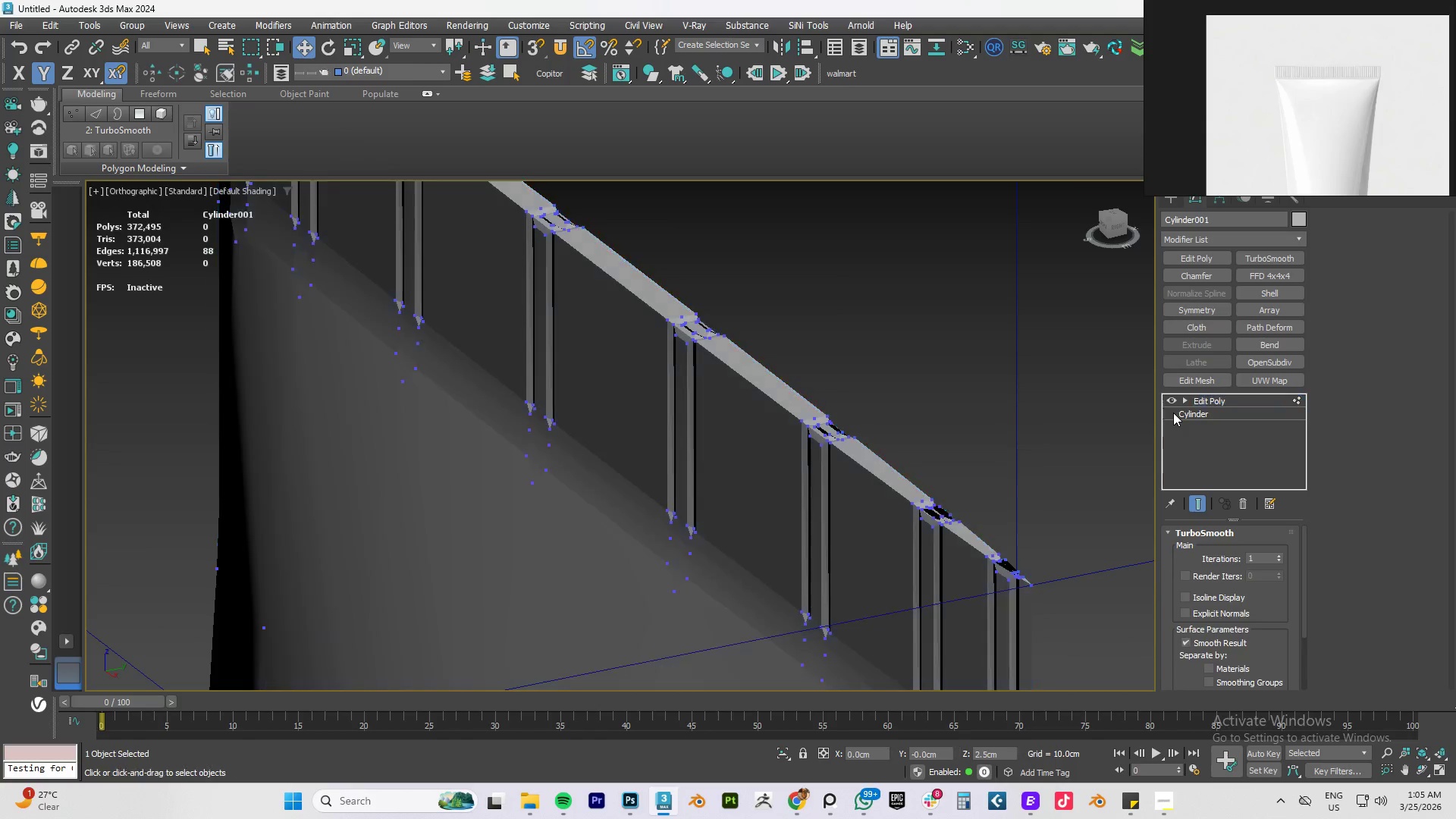 
key(Control+Z)
 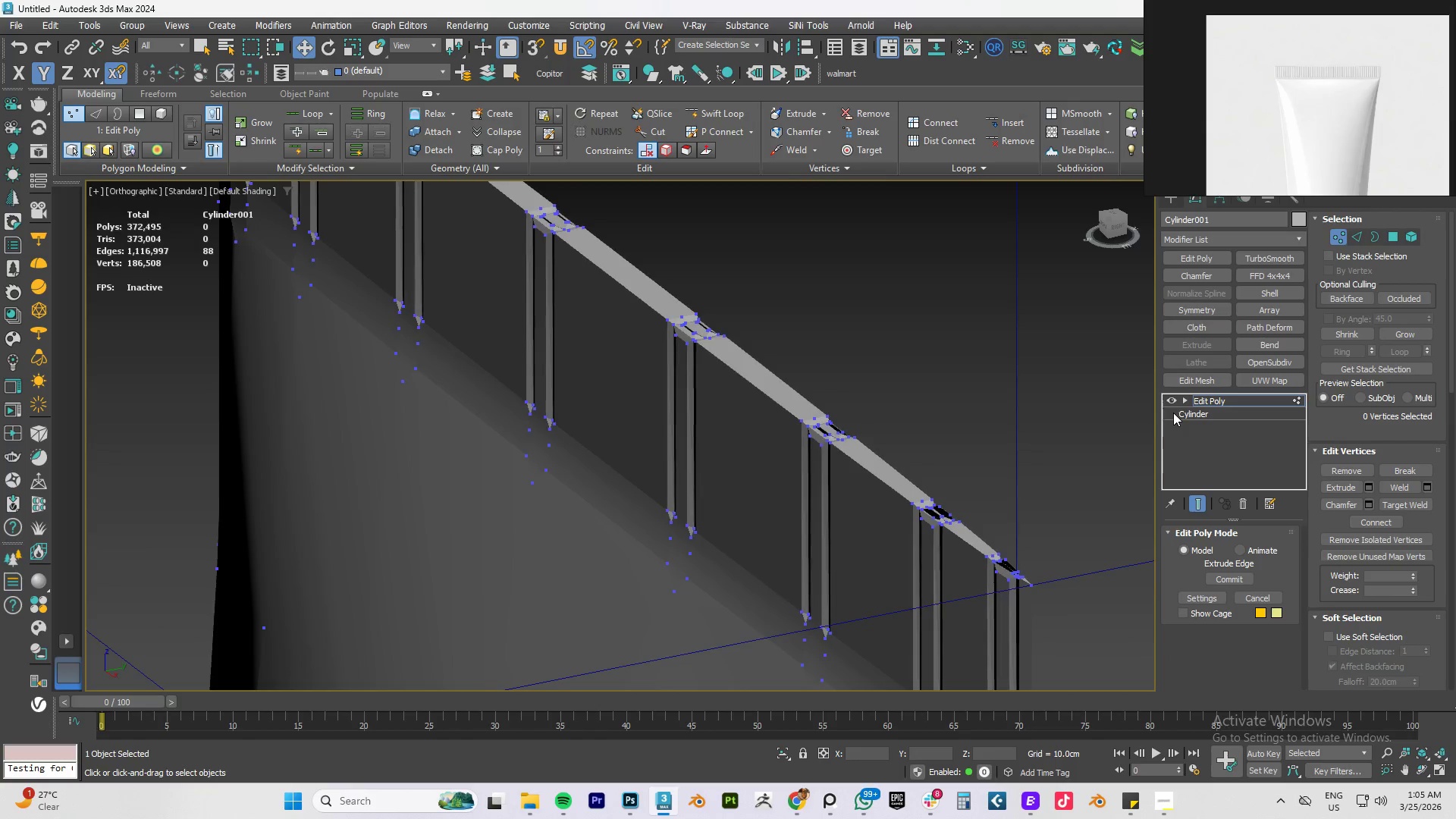 
key(Control+Z)
 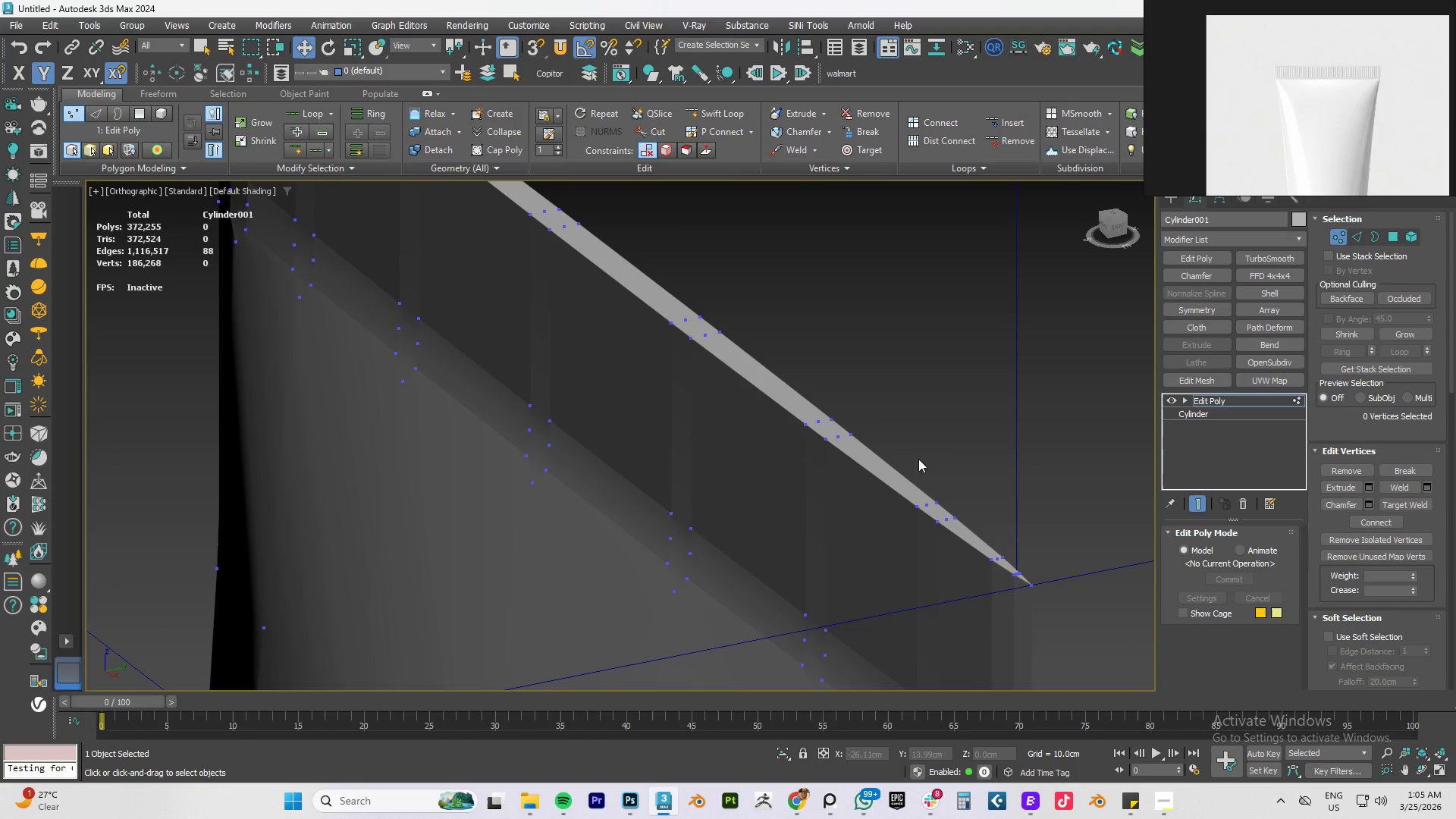 
type(fz[F4])
 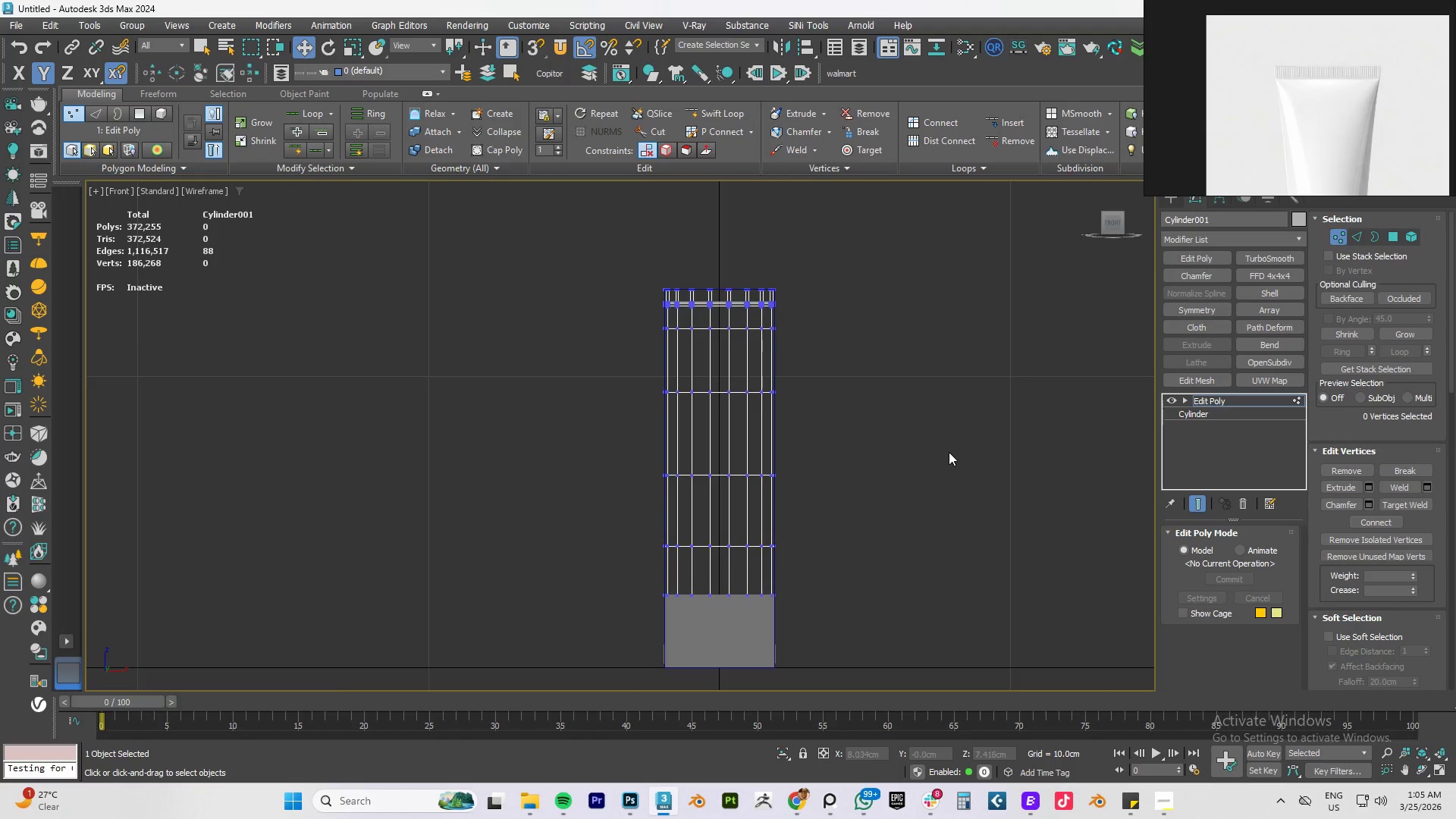 
scroll: coordinate [956, 452], scroll_direction: down, amount: 1.0
 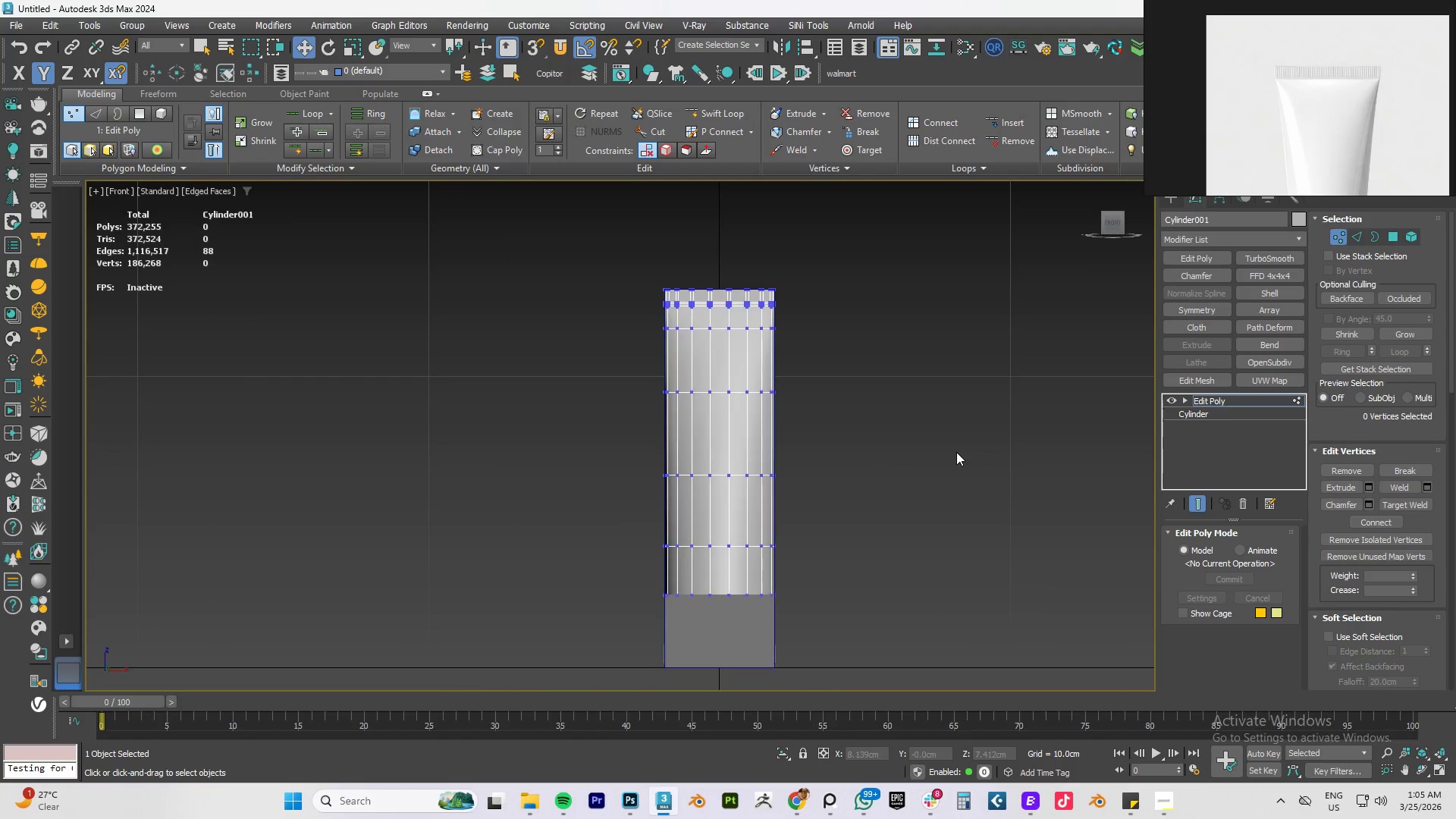 
key(F3)
 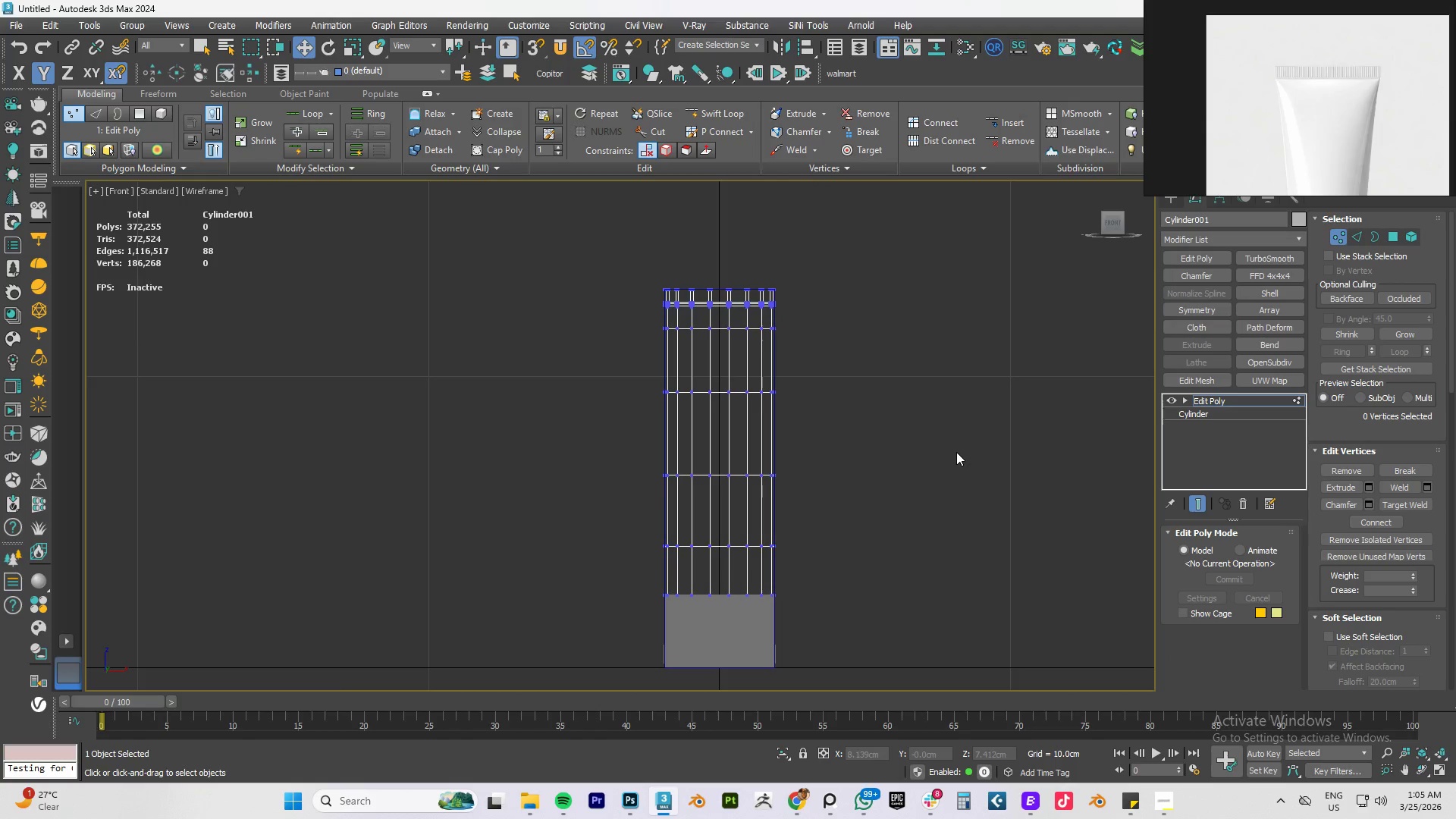 
key(F4)
 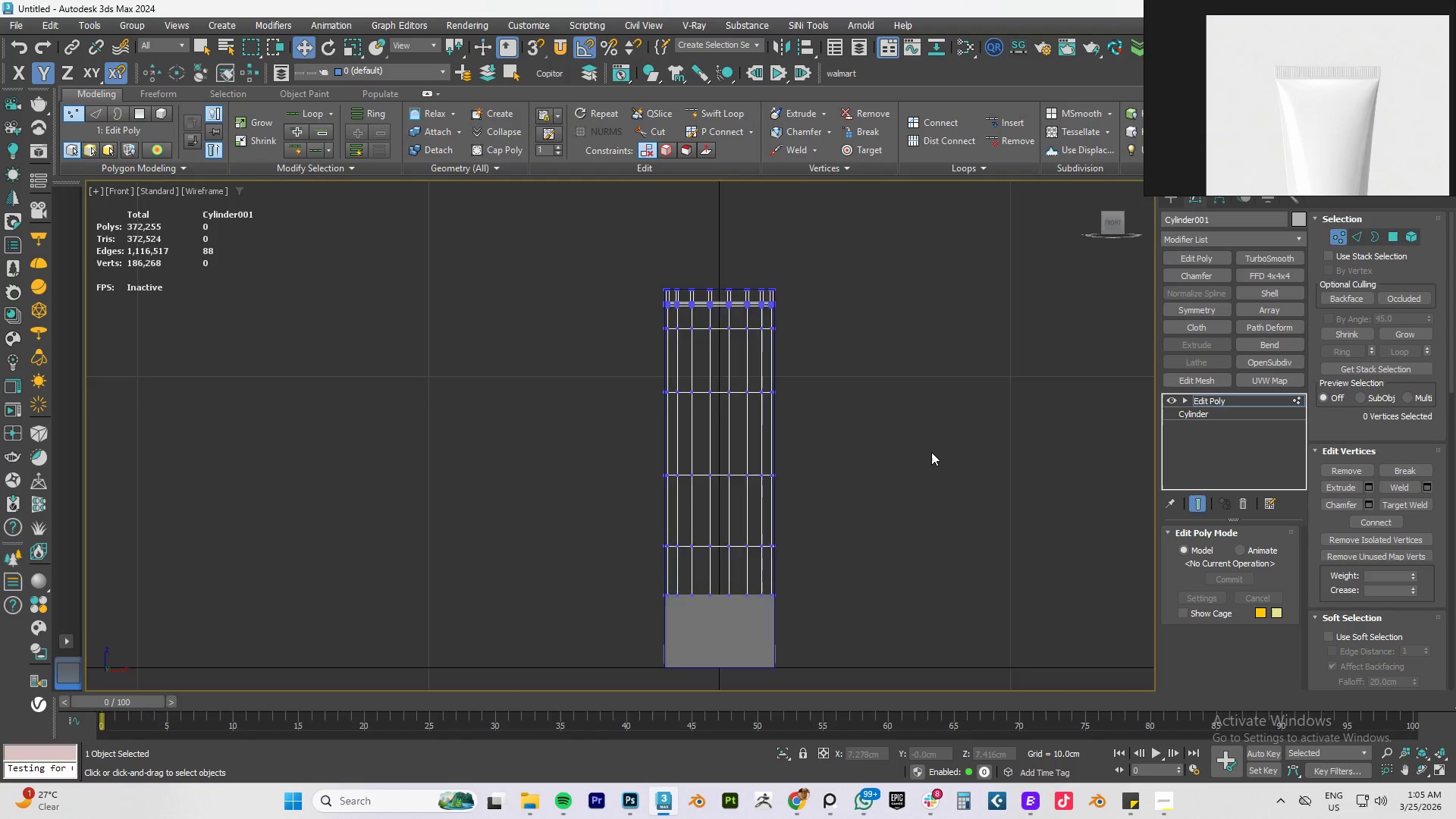 
key(F3)
 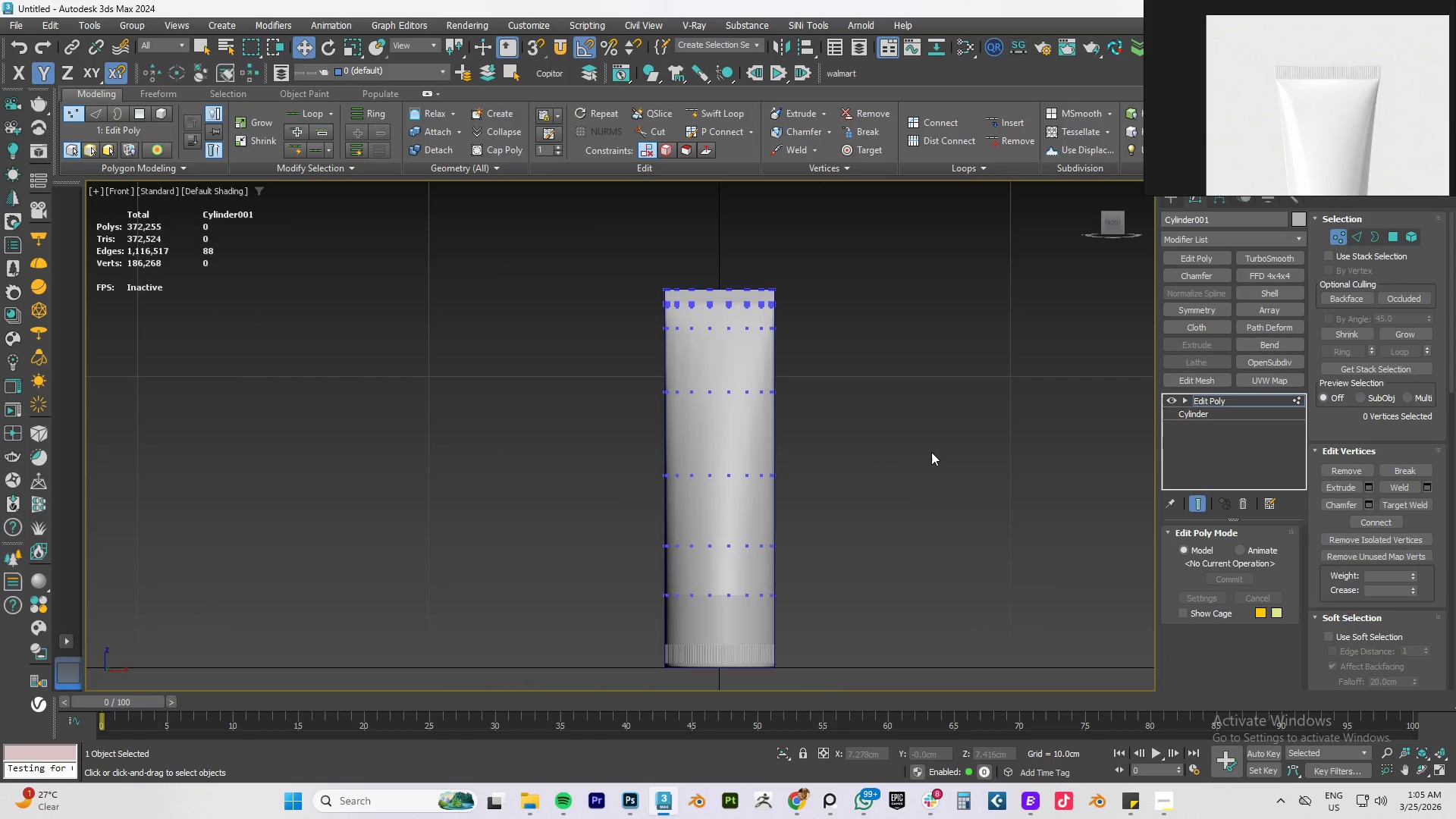 
key(F4)
 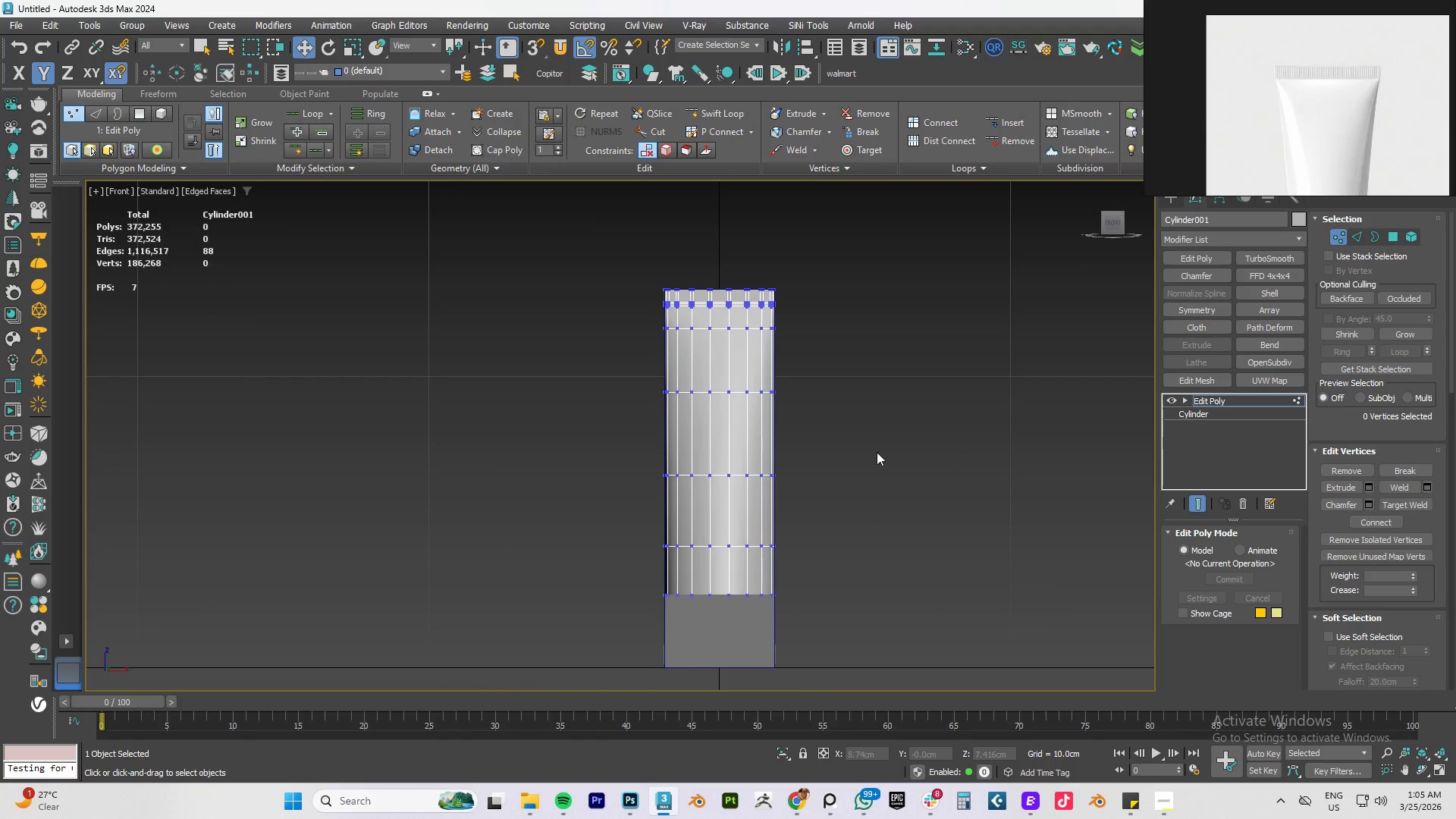 
key(F4)
 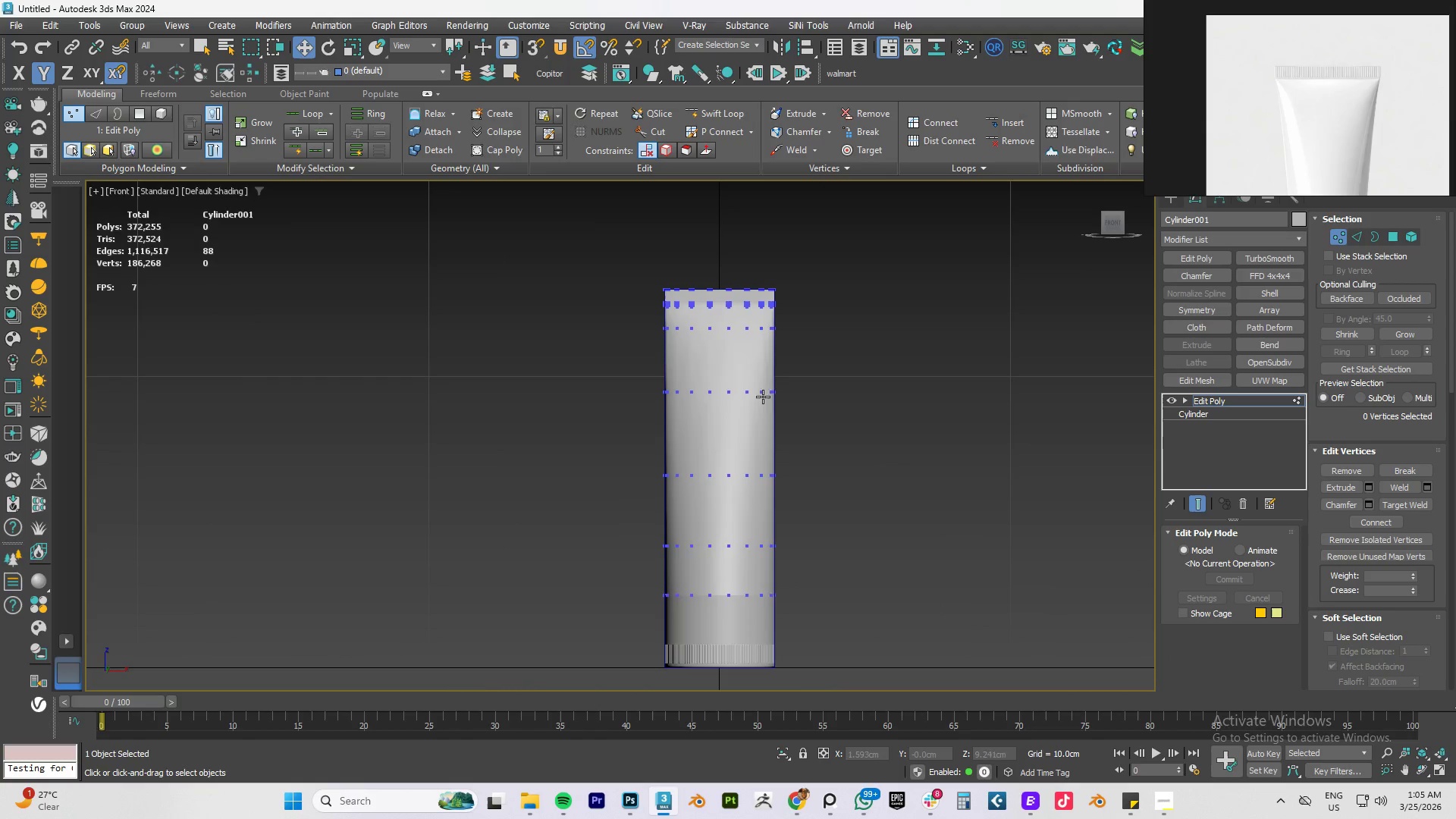 
key(F4)
 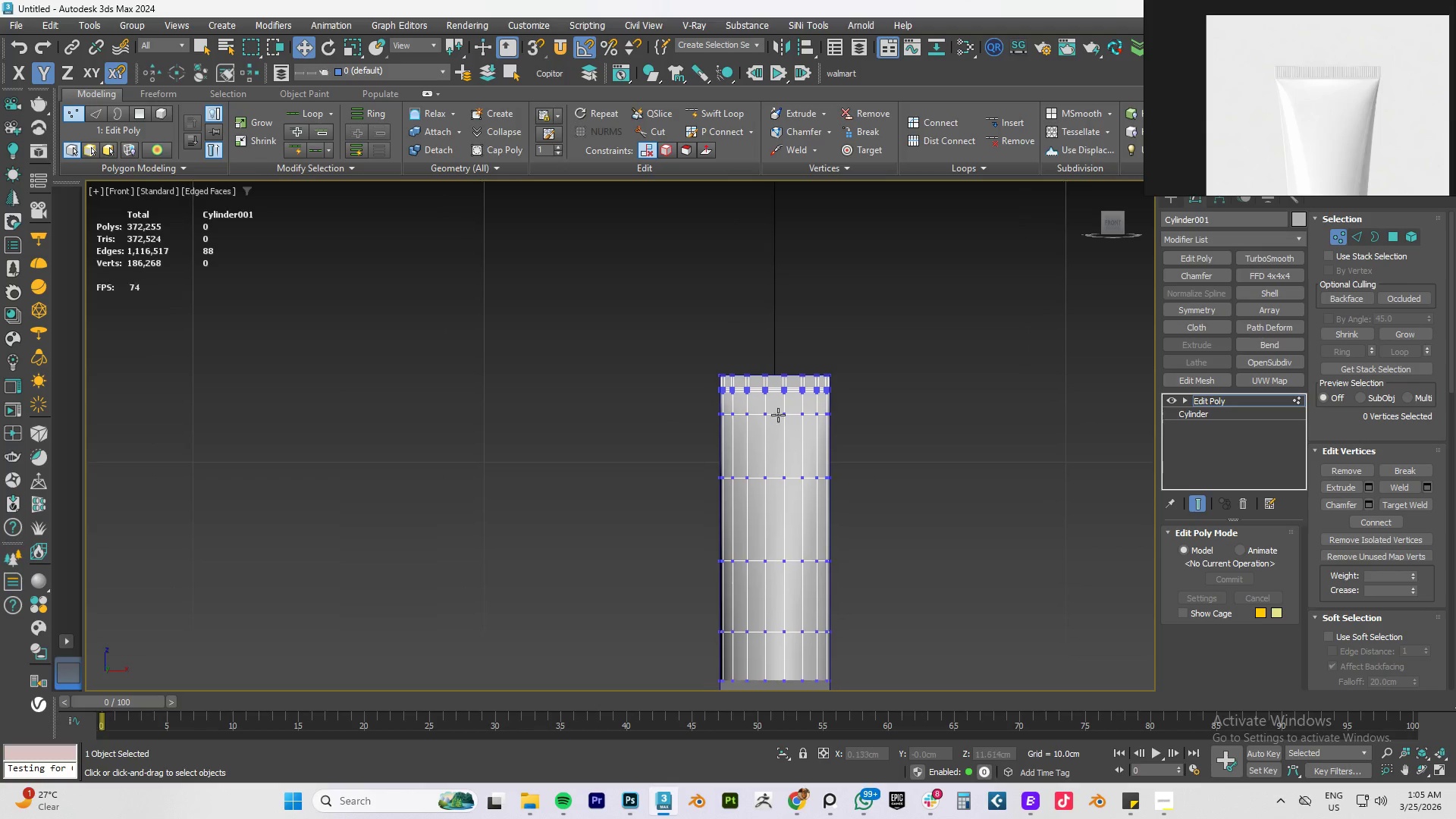 
scroll: coordinate [775, 387], scroll_direction: up, amount: 7.0
 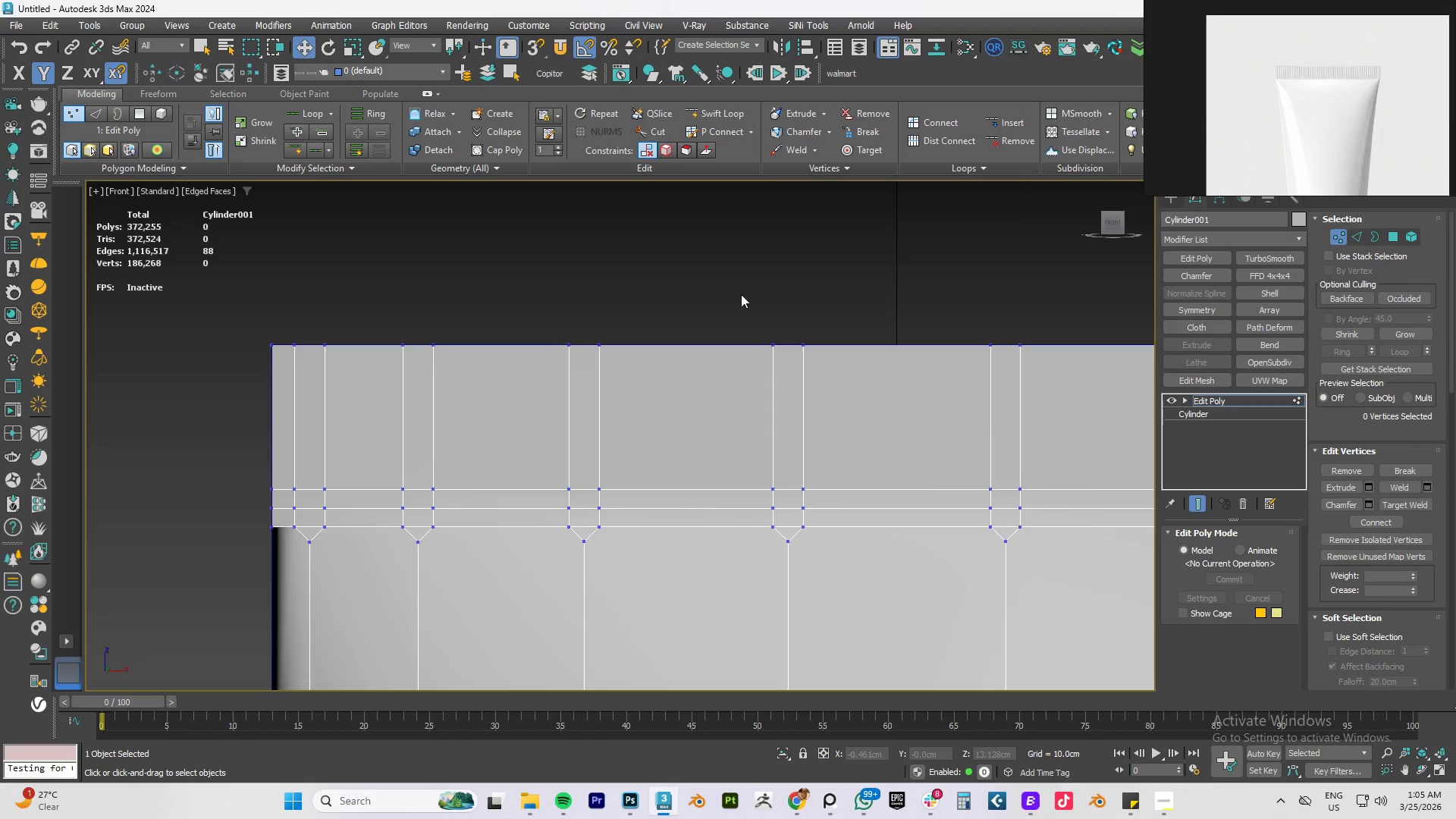 
hold_key(key=AltLeft, duration=0.45)
 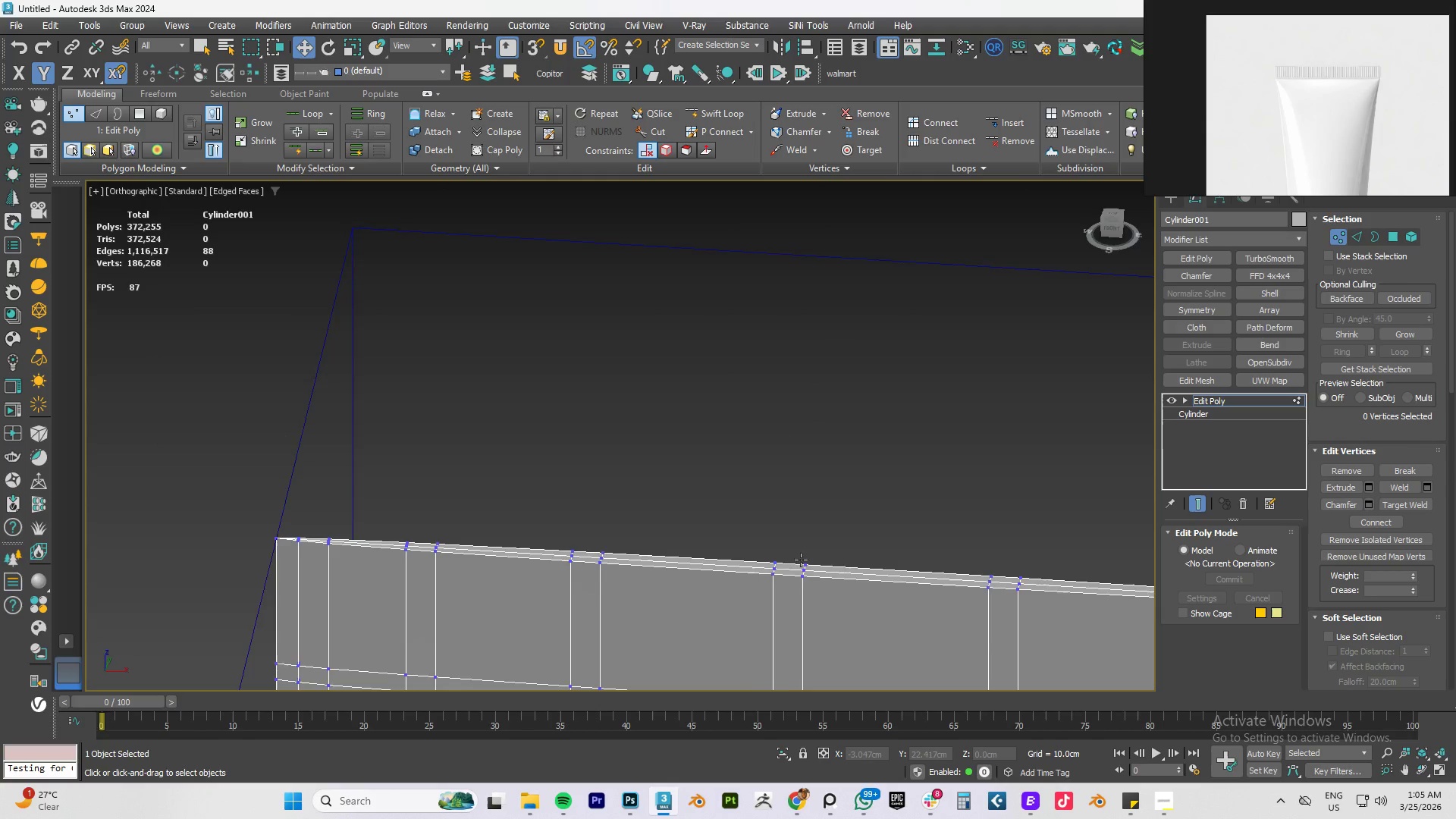 
scroll: coordinate [801, 567], scroll_direction: up, amount: 3.0
 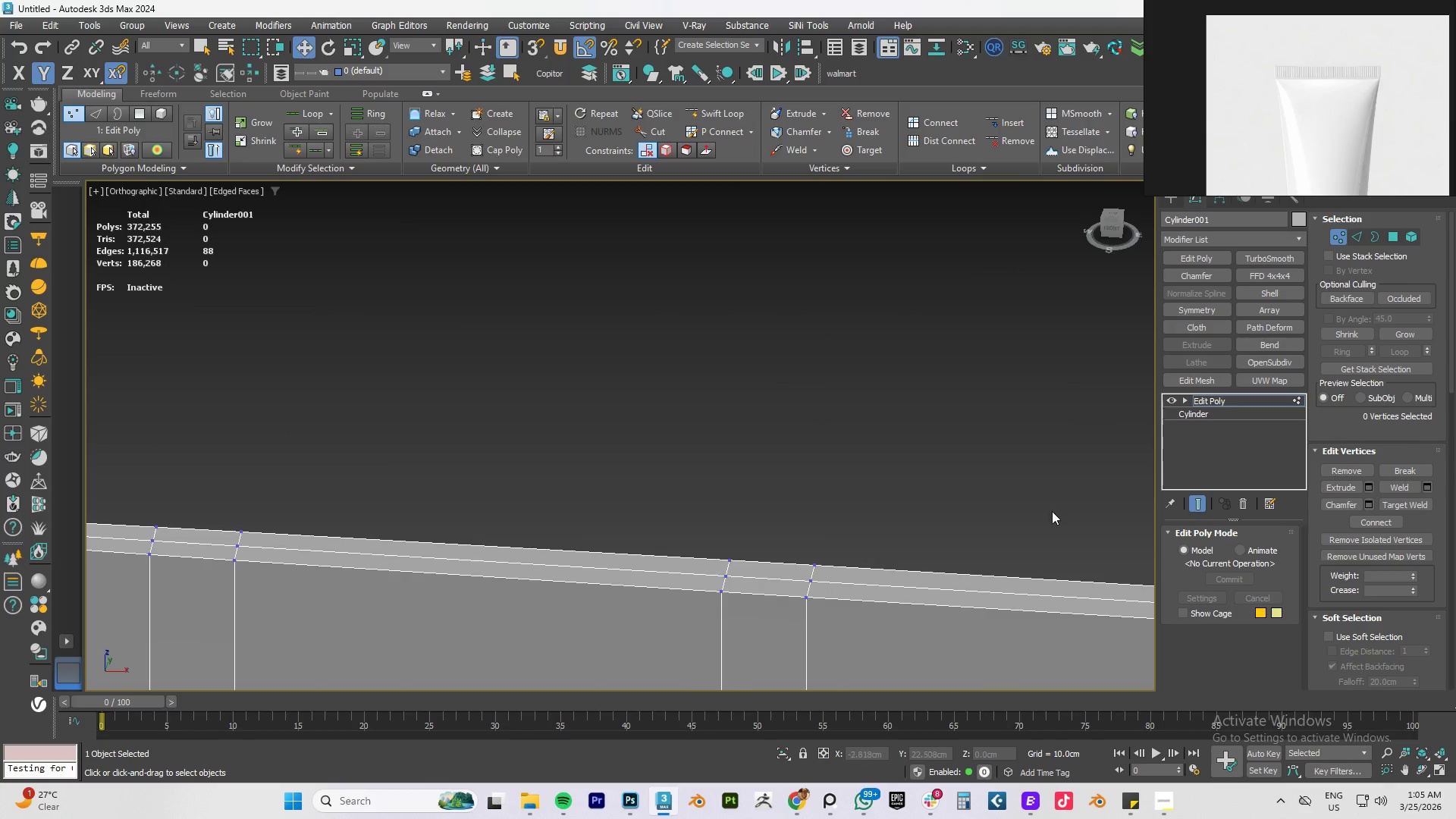 
left_click([1156, 802])